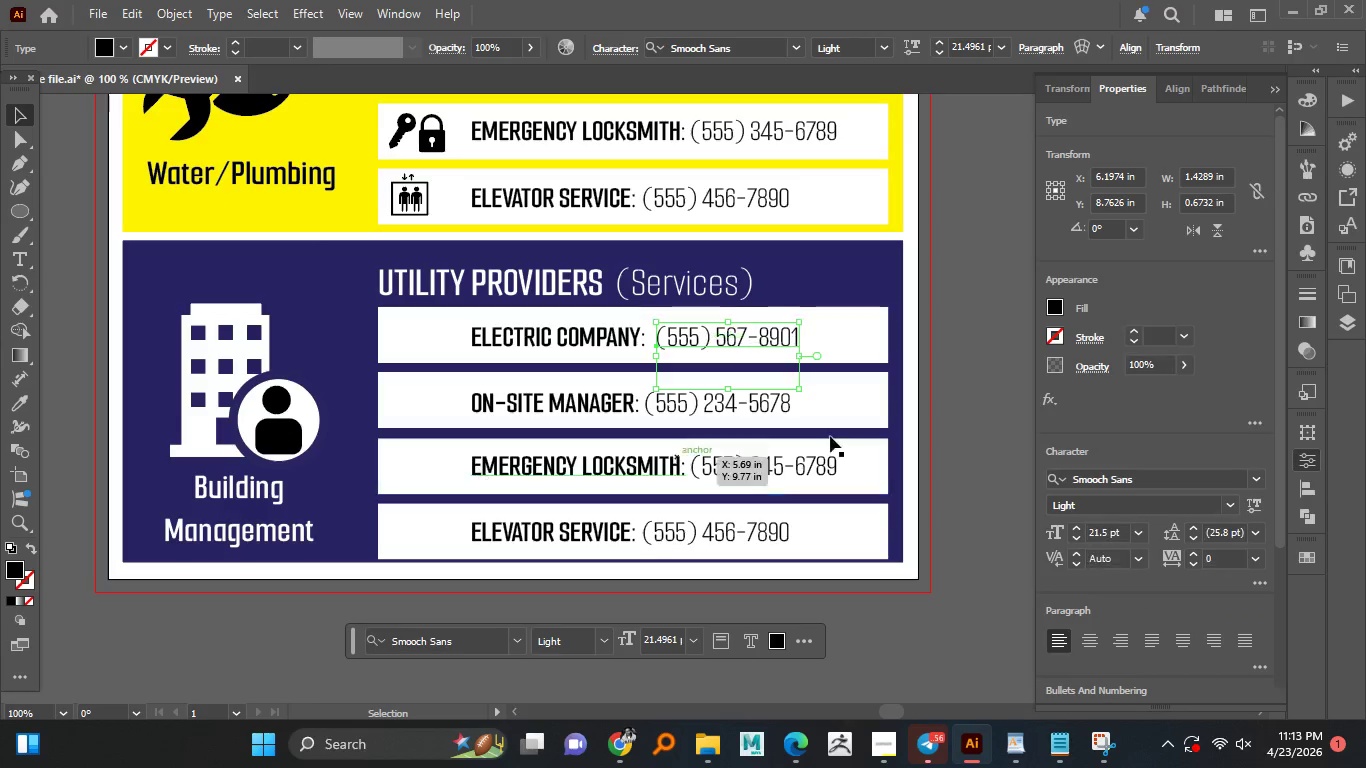 
left_click([965, 384])
 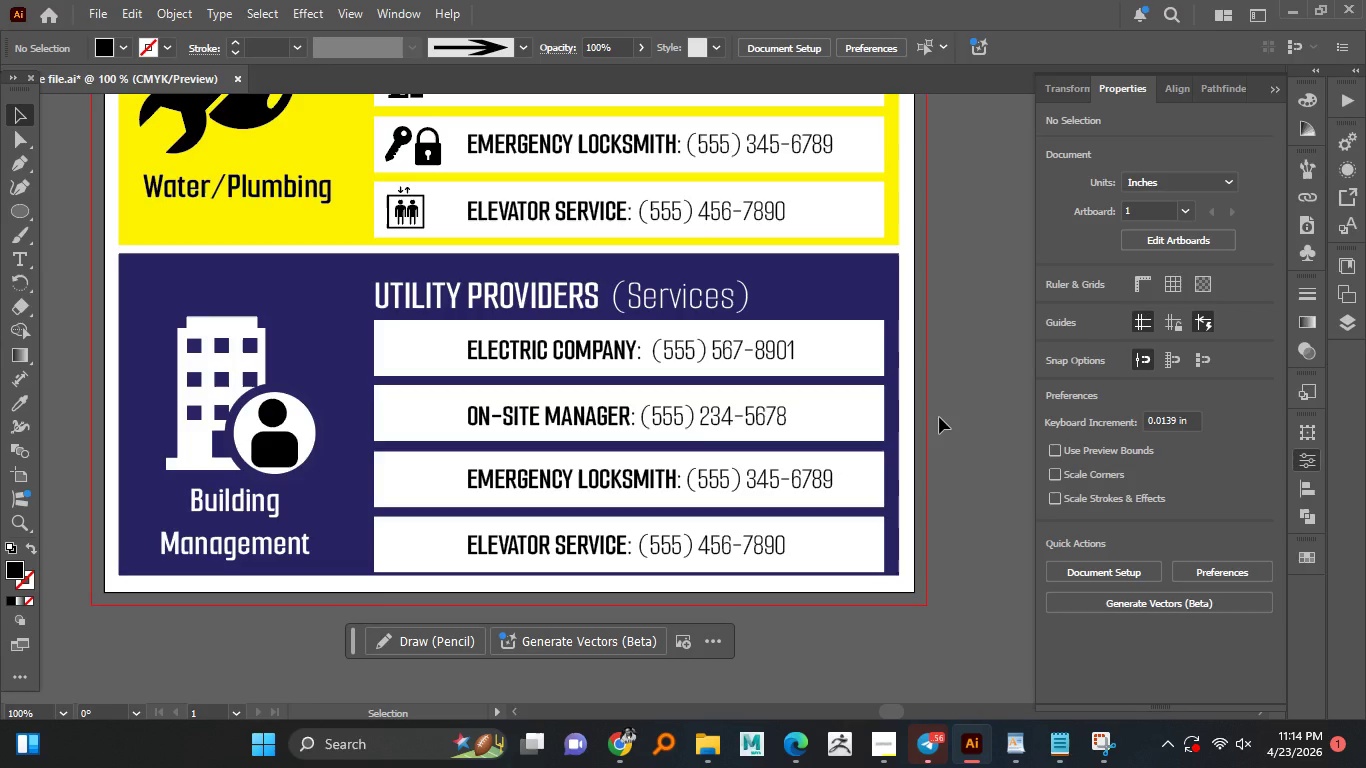 
wait(10.7)
 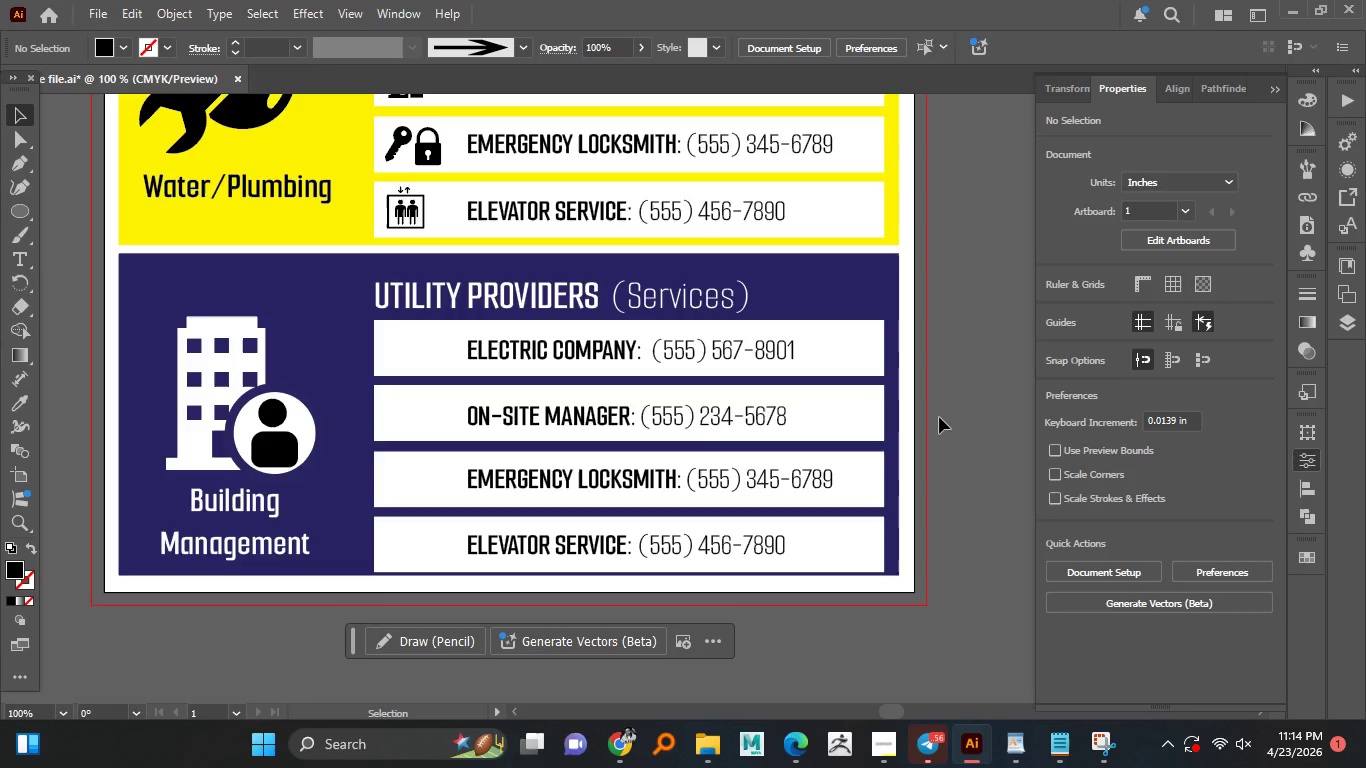 
left_click([290, 435])
 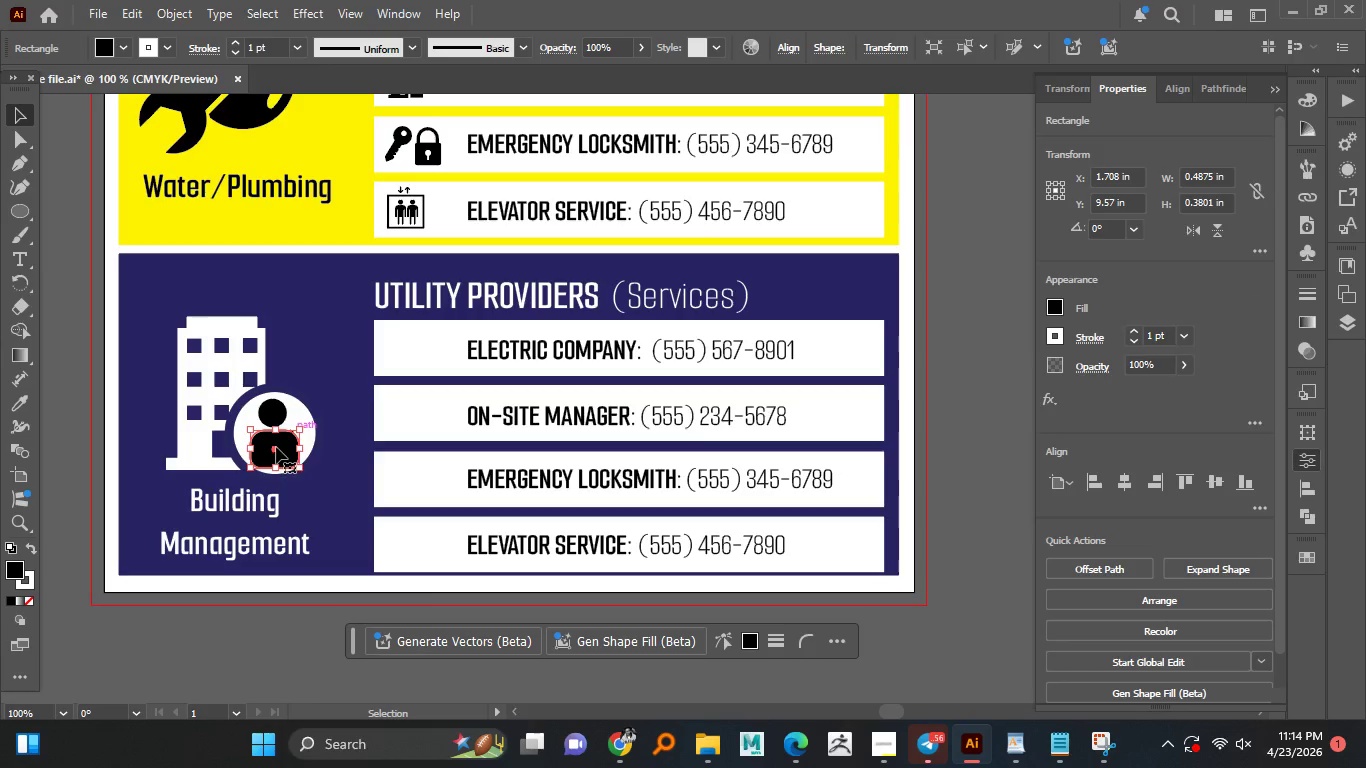 
hold_key(key=AltLeft, duration=0.8)
scroll: coordinate [275, 447], scroll_direction: up, amount: 5.0
 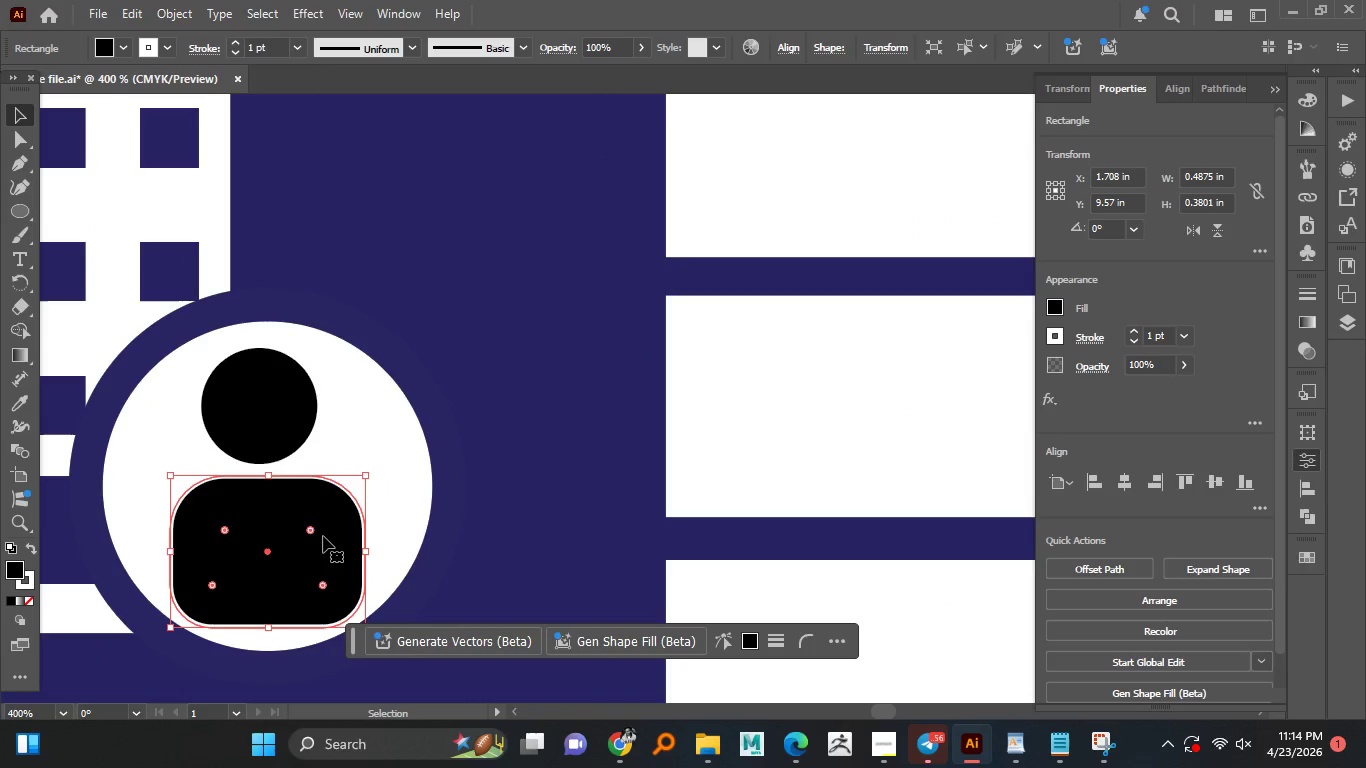 
left_click_drag(start_coordinate=[310, 537], to_coordinate=[279, 557])
 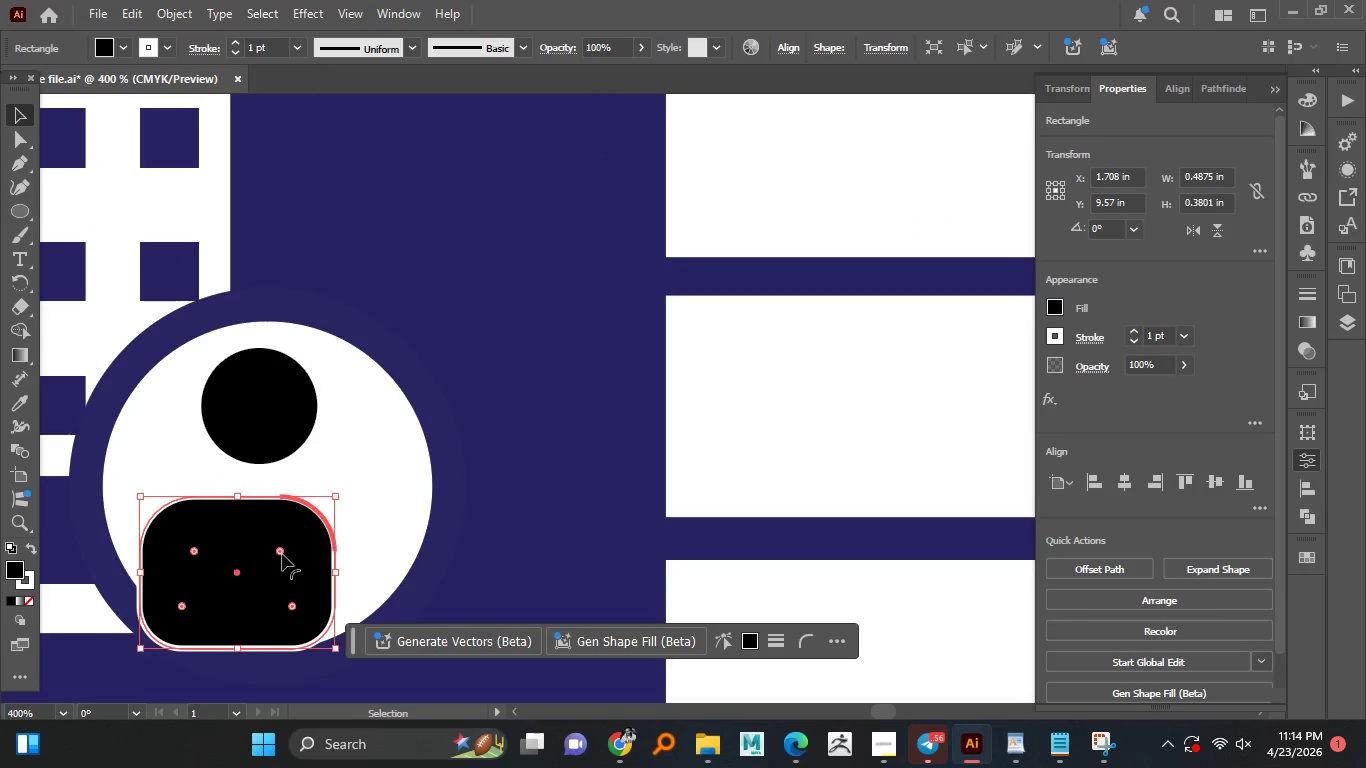 
key(Control+Z)
 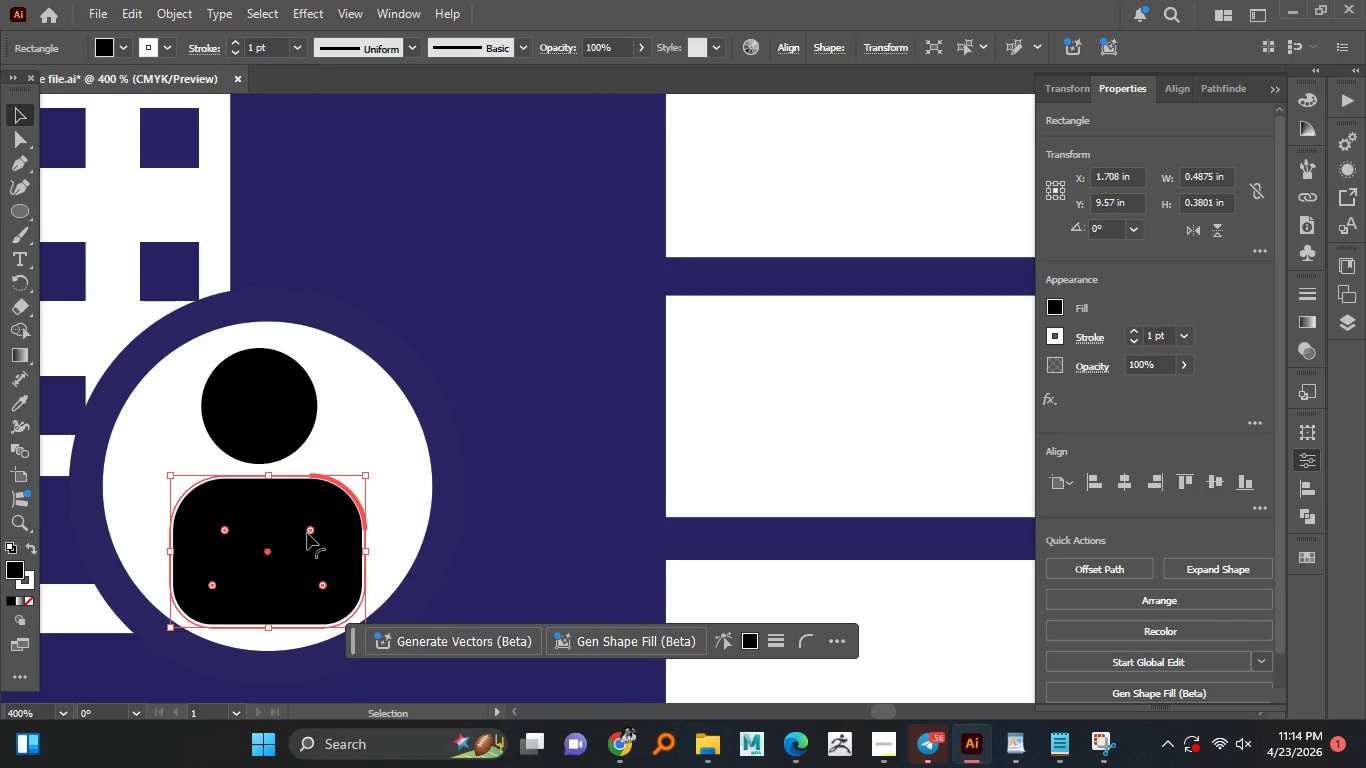 
left_click_drag(start_coordinate=[307, 533], to_coordinate=[255, 566])
 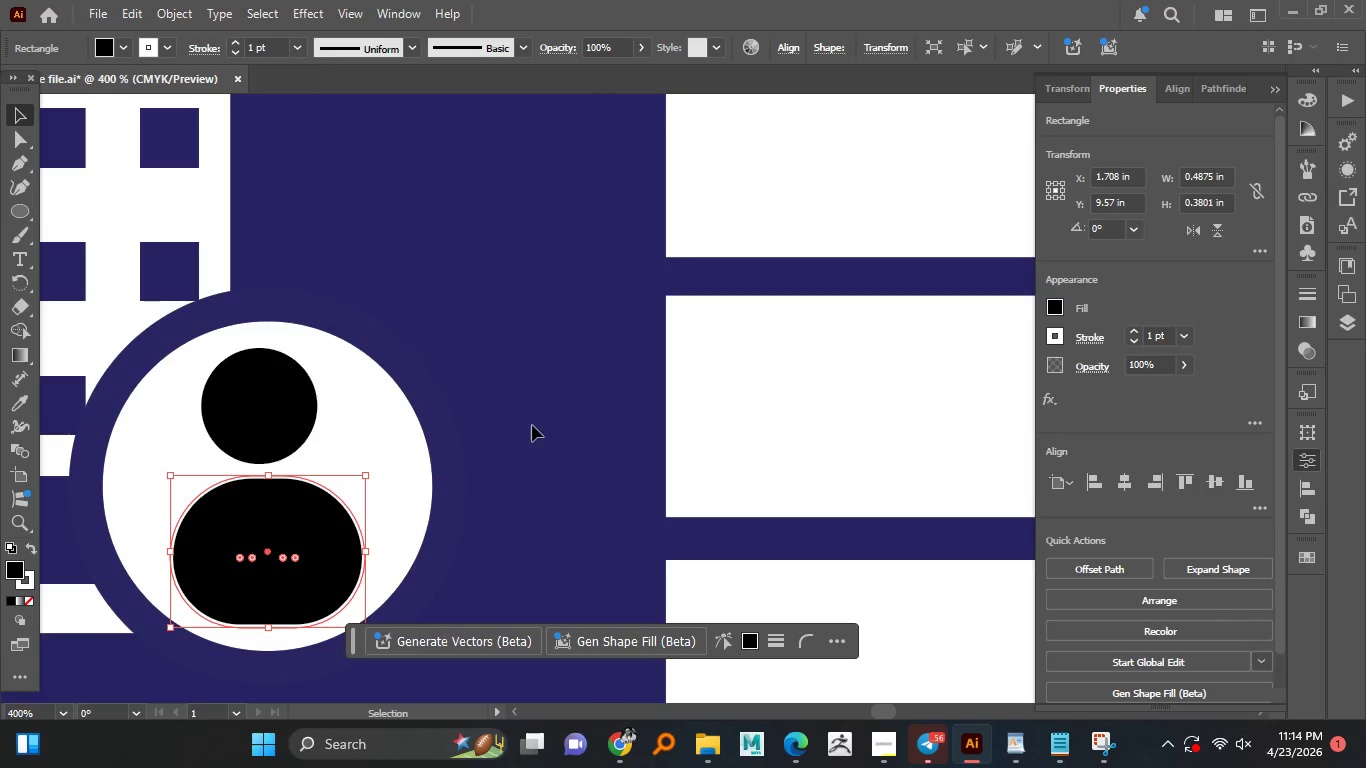 
left_click([532, 425])
 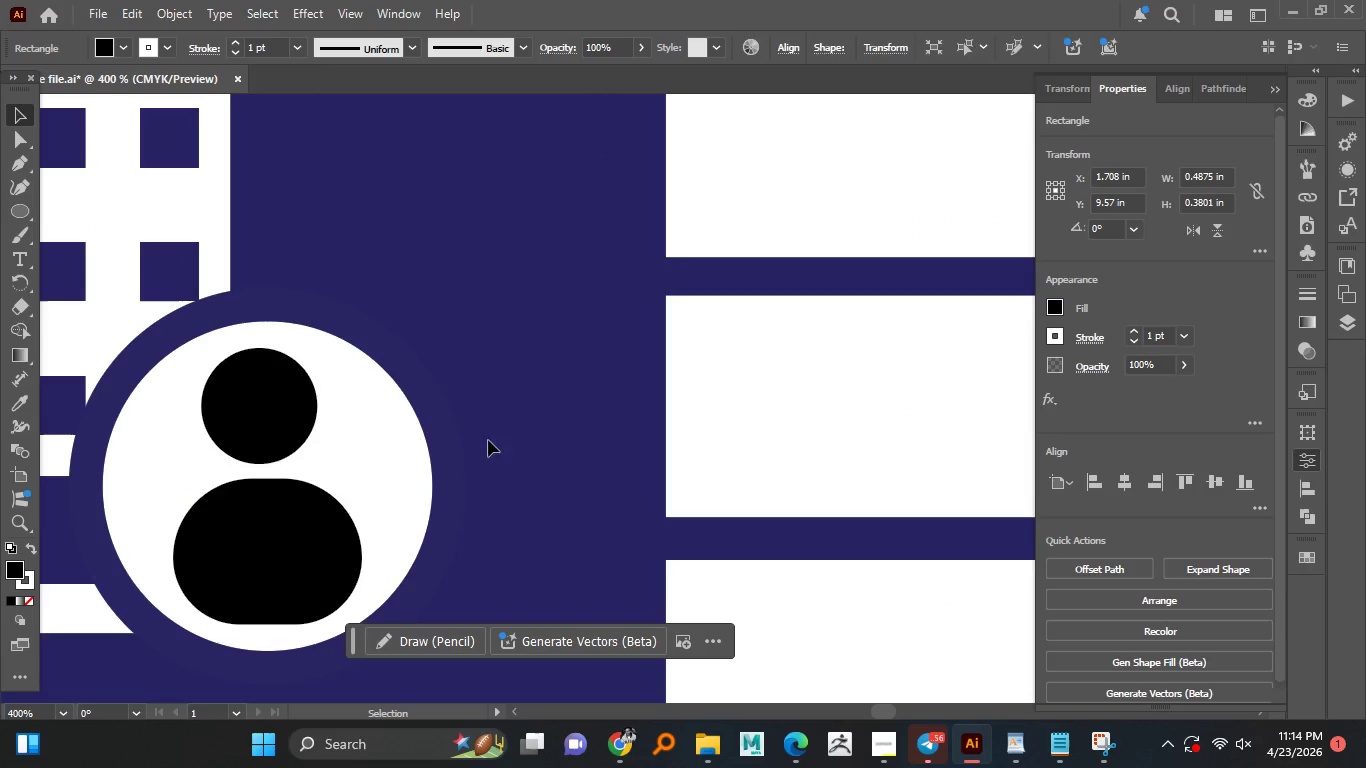 
hold_key(key=AltLeft, duration=1.09)
scroll: coordinate [454, 449], scroll_direction: down, amount: 2.0
 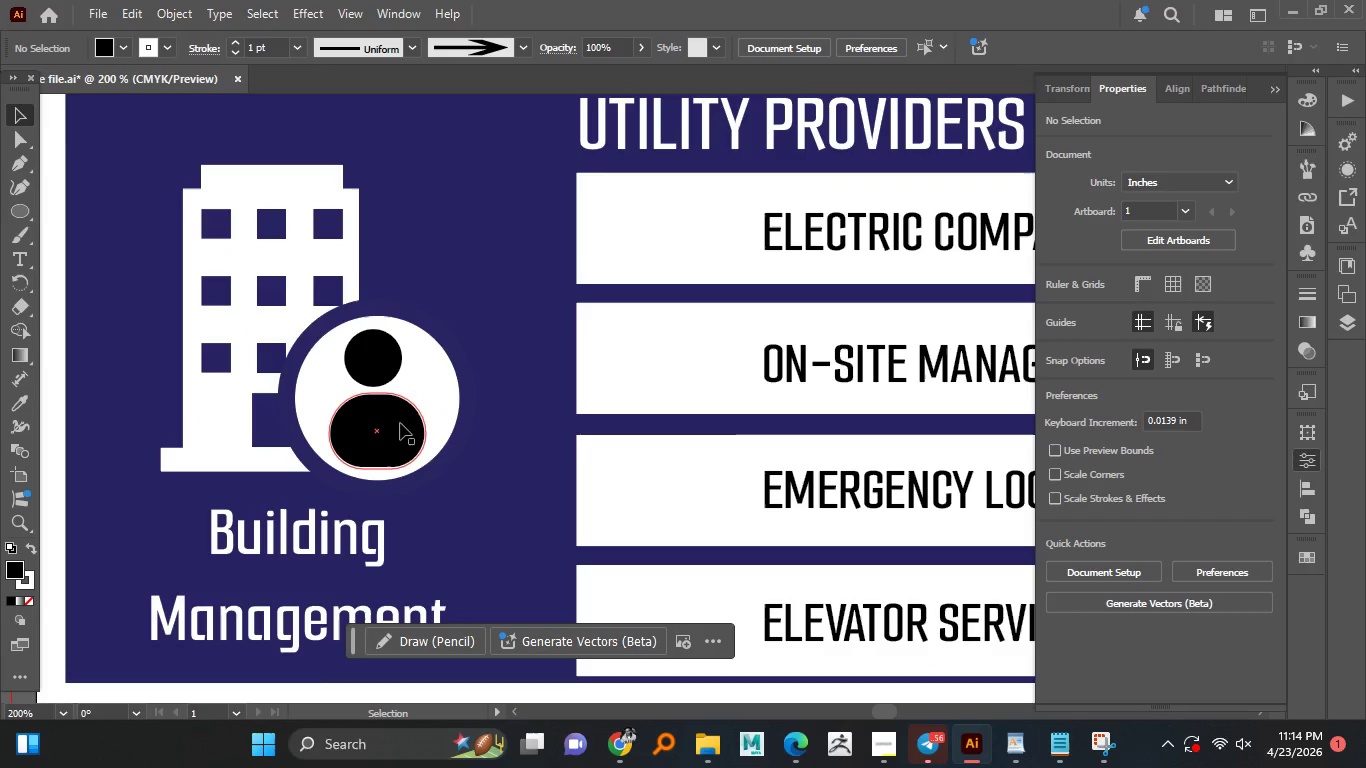 
left_click([400, 423])
 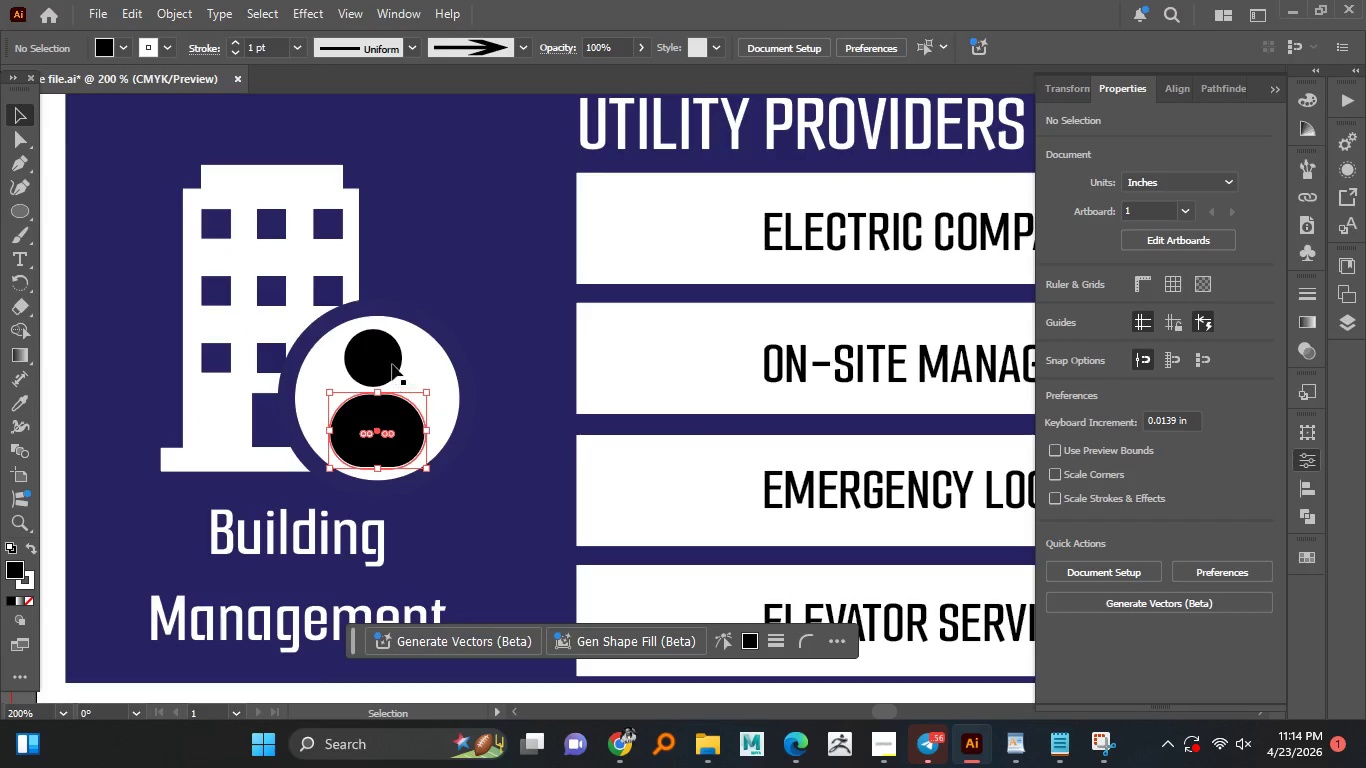 
hold_key(key=ShiftLeft, duration=0.52)
double_click([389, 360])
 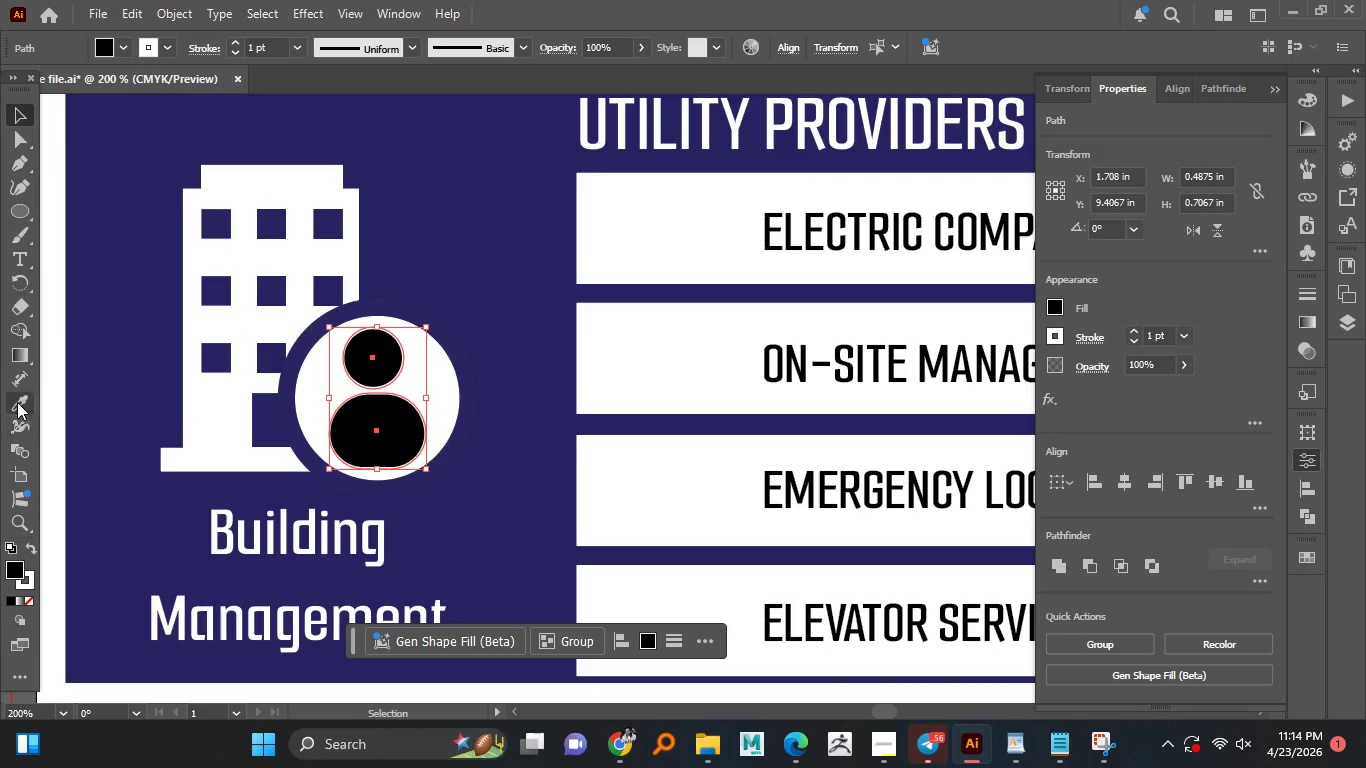 
double_click([120, 381])
 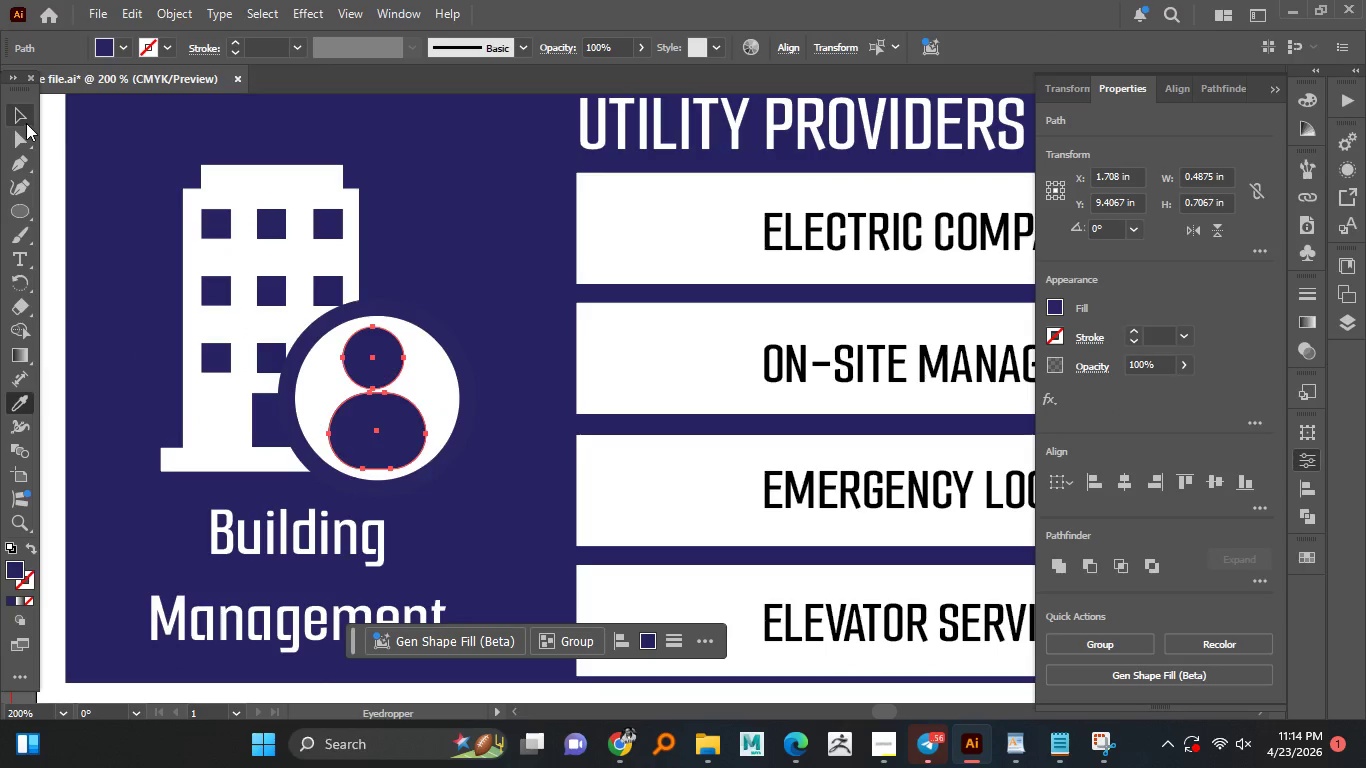 
double_click([77, 198])
 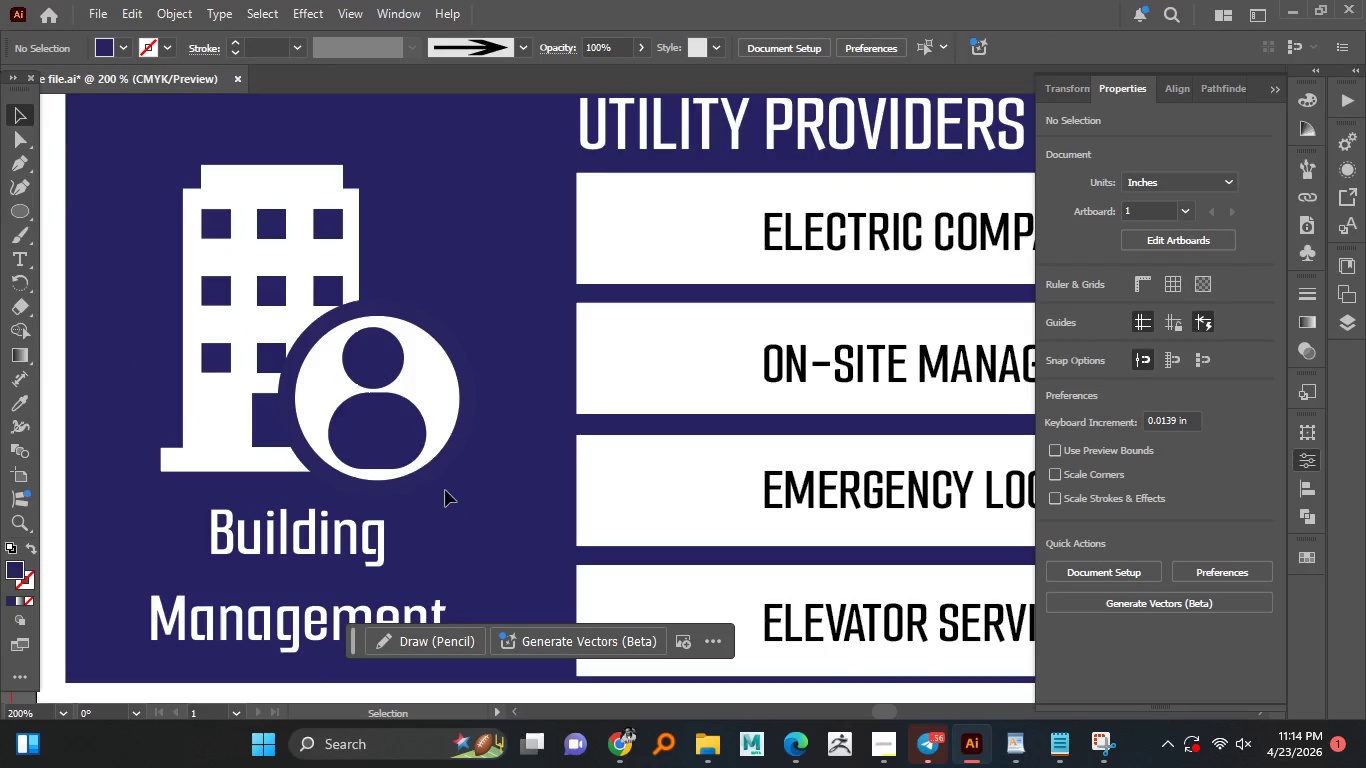 
hold_key(key=AltLeft, duration=1.14)
scroll: coordinate [431, 464], scroll_direction: down, amount: 3.0
 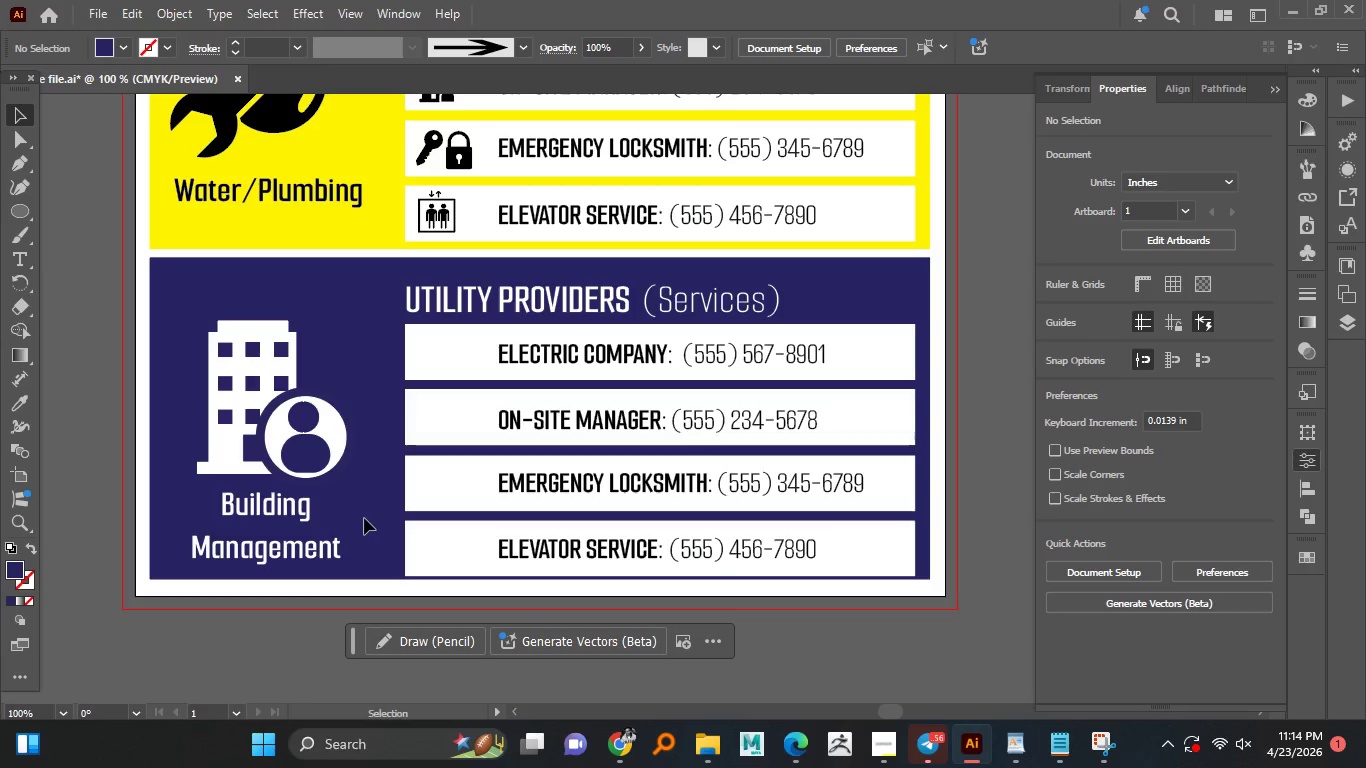 
key(Control+S)
 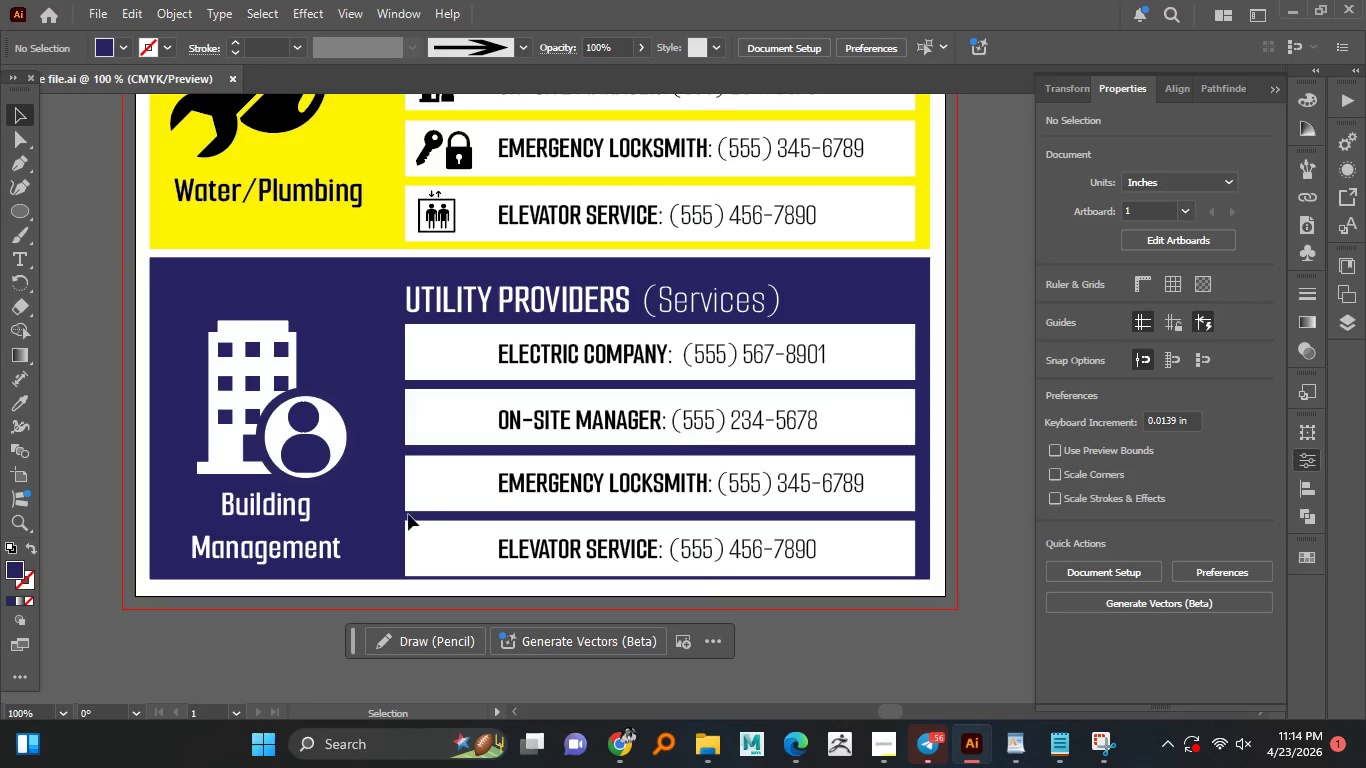 
left_click([581, 425])
 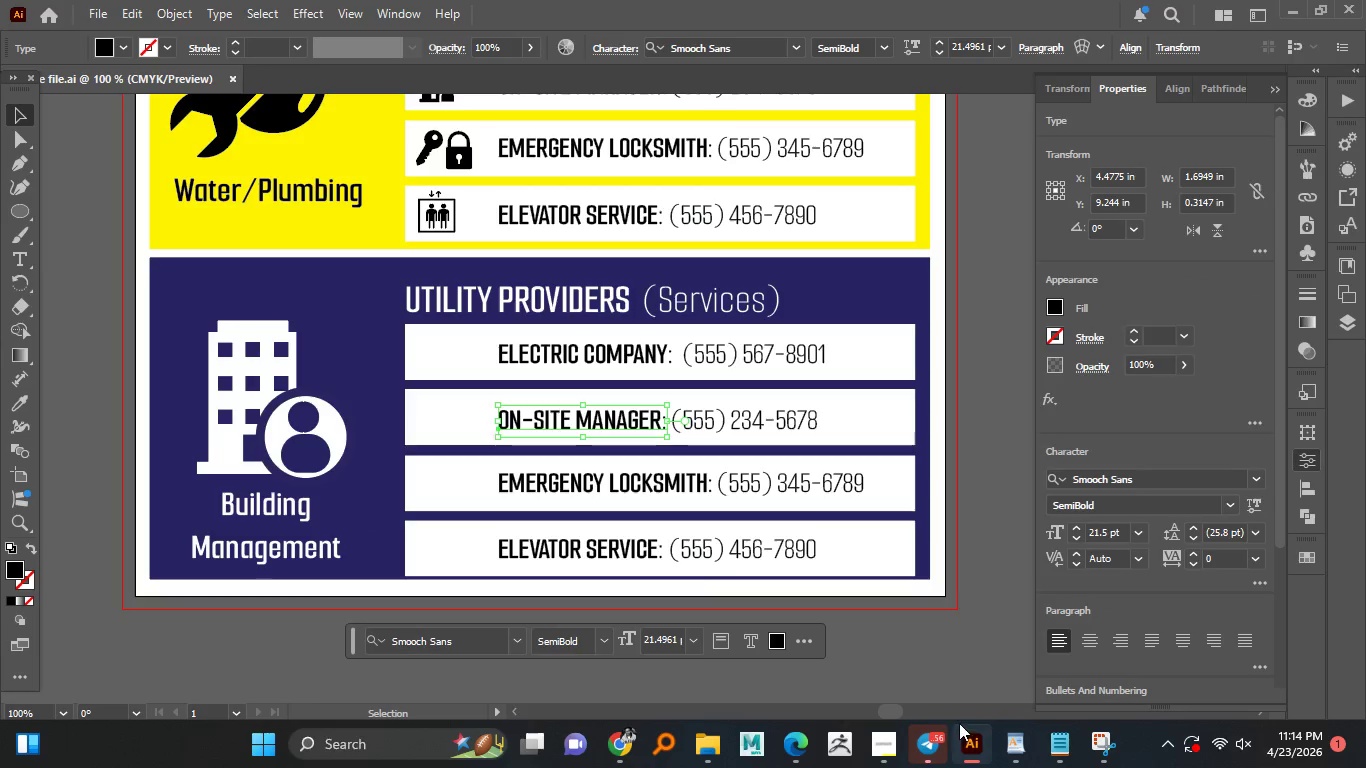 
left_click([1048, 737])
 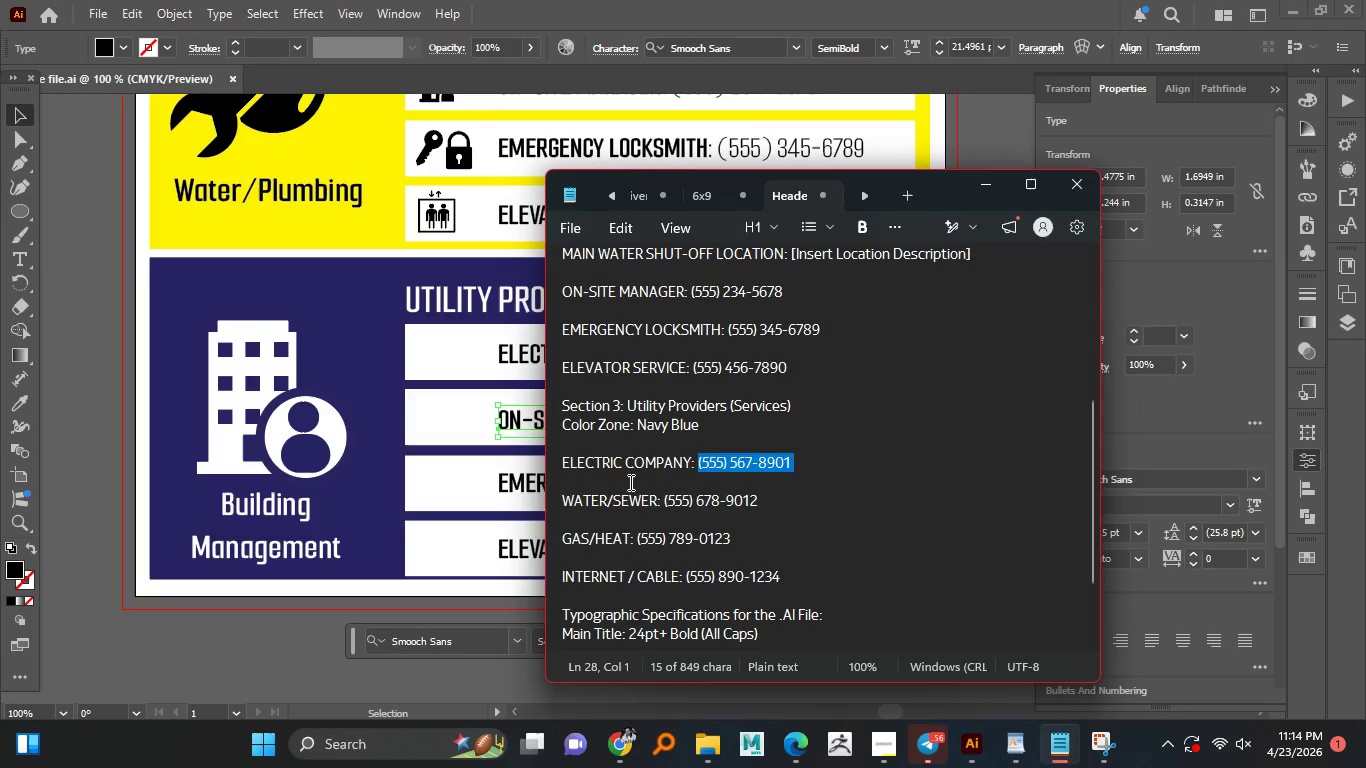 
left_click([629, 482])
 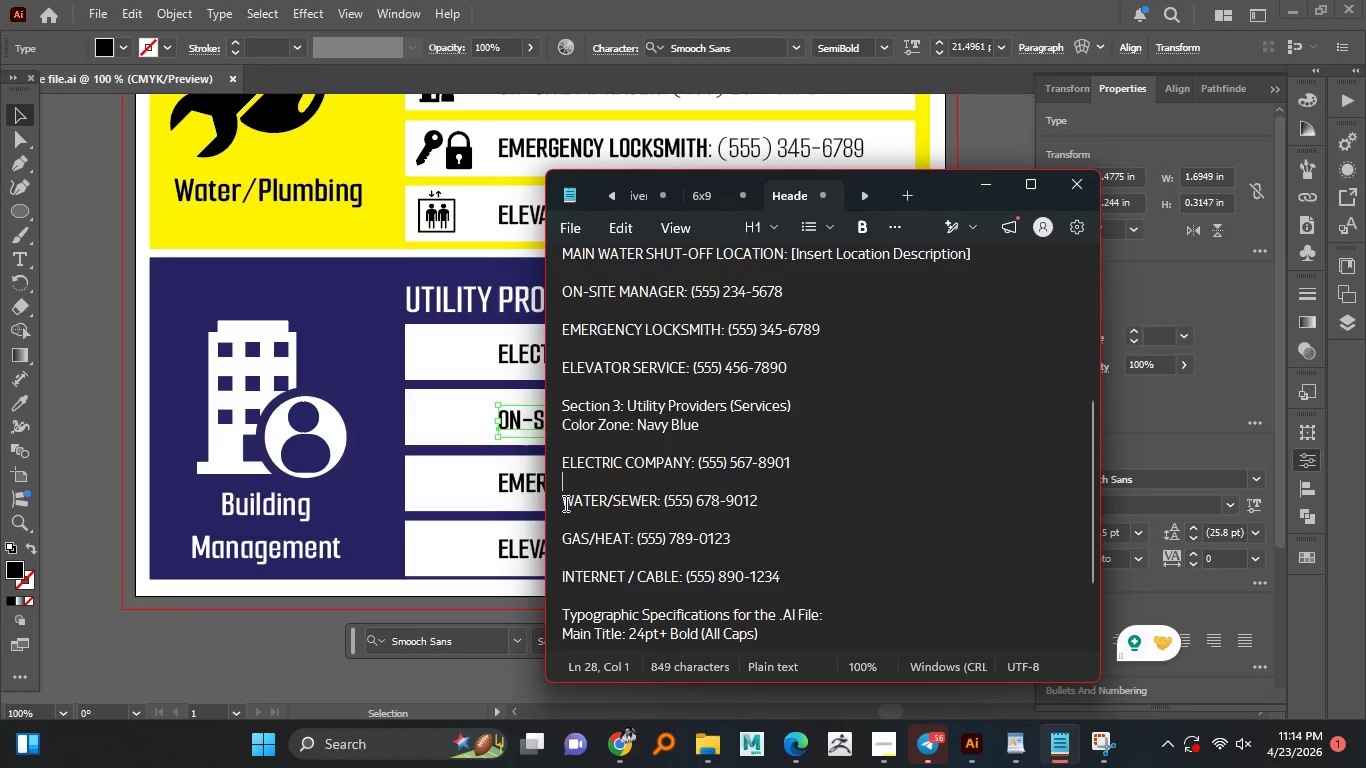 
left_click_drag(start_coordinate=[564, 503], to_coordinate=[663, 503])
 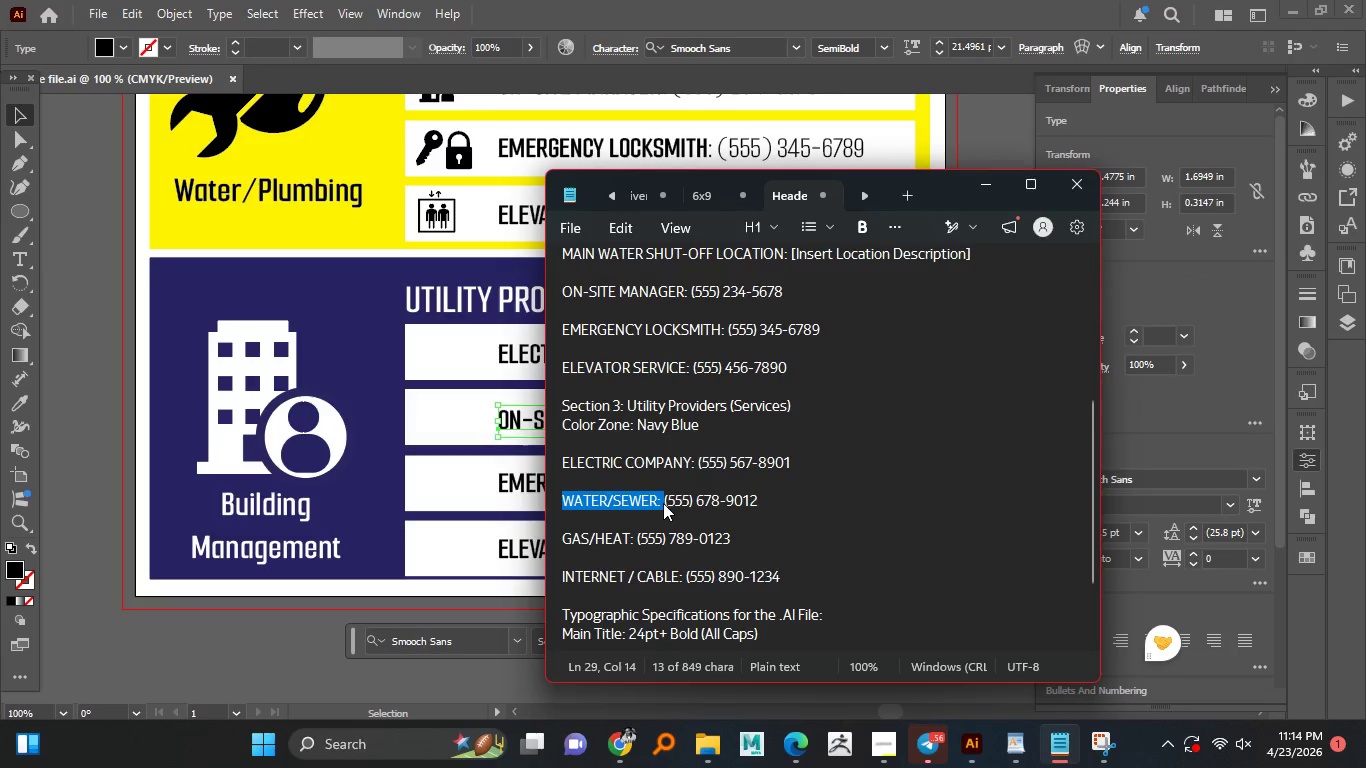 
key(Control+C)
 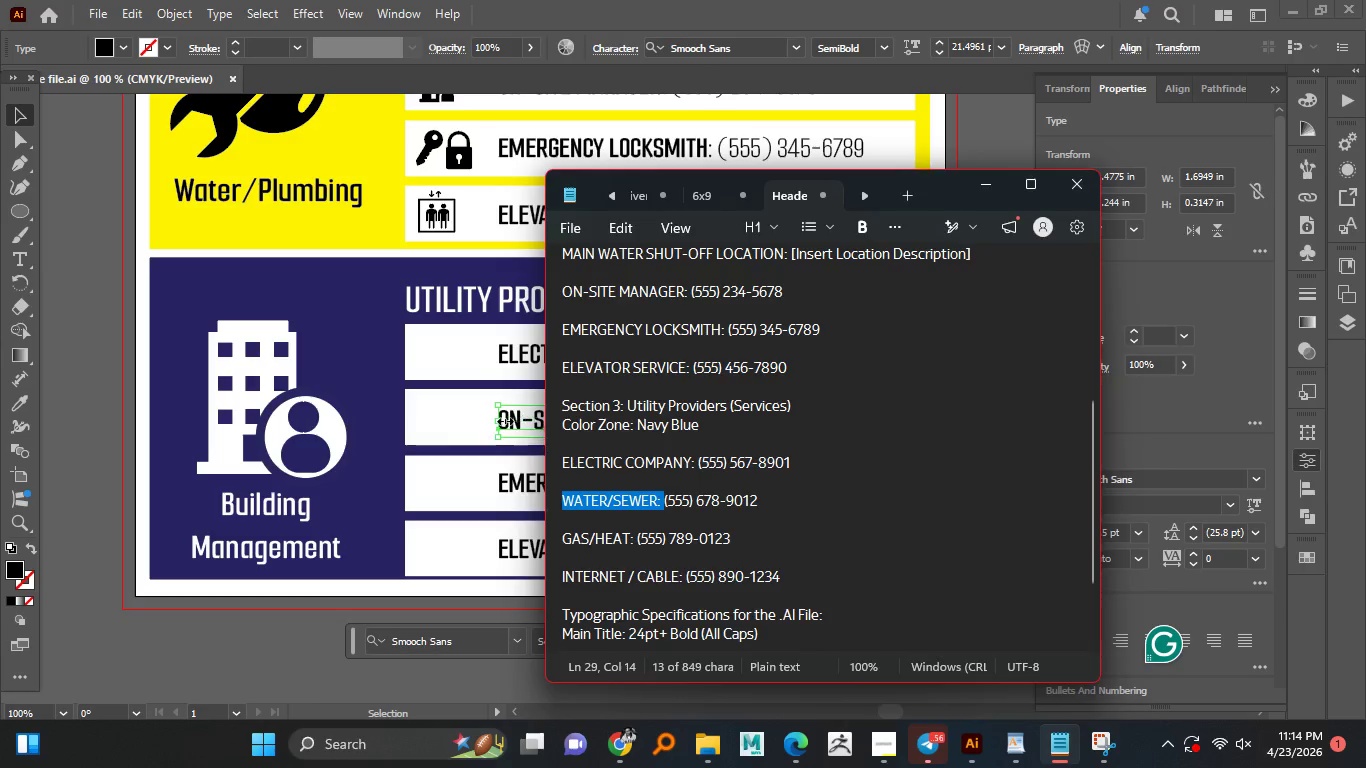 
left_click([503, 419])
 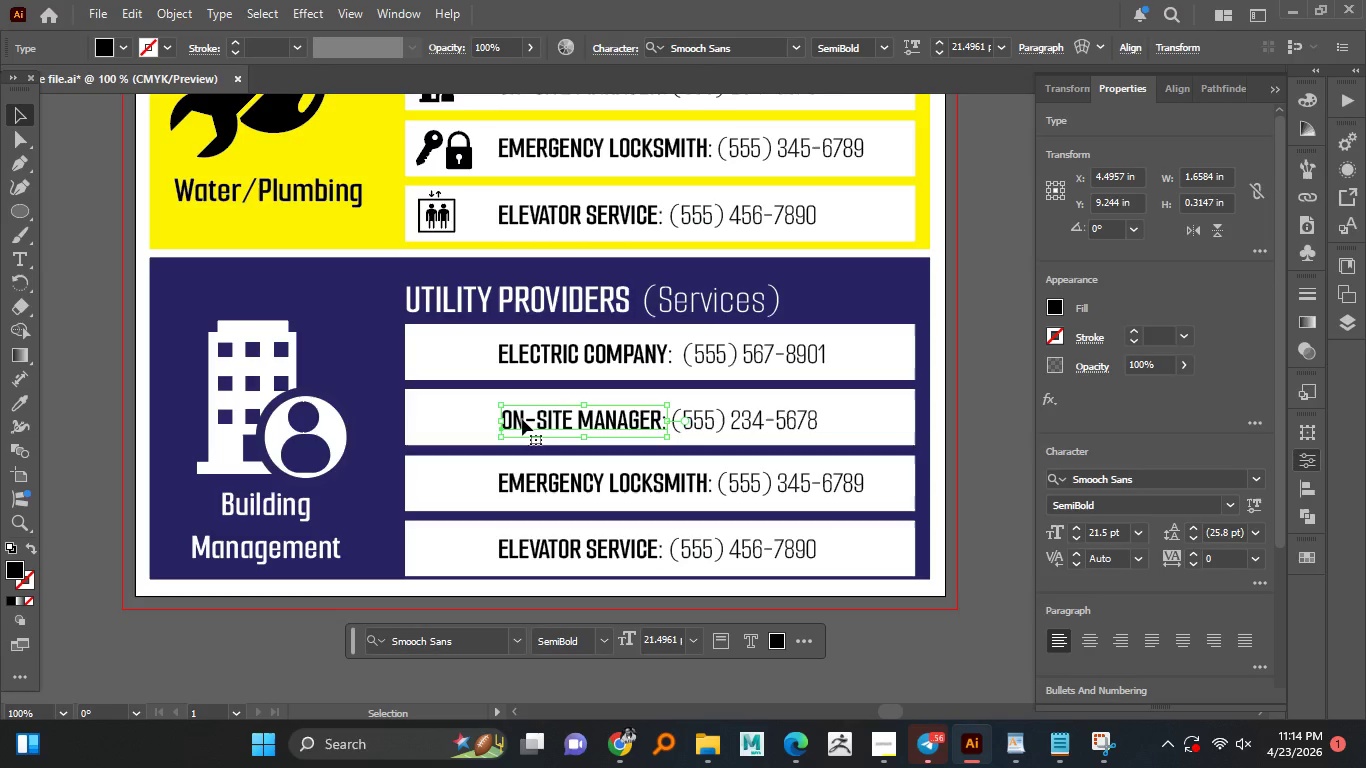 
double_click([522, 419])
 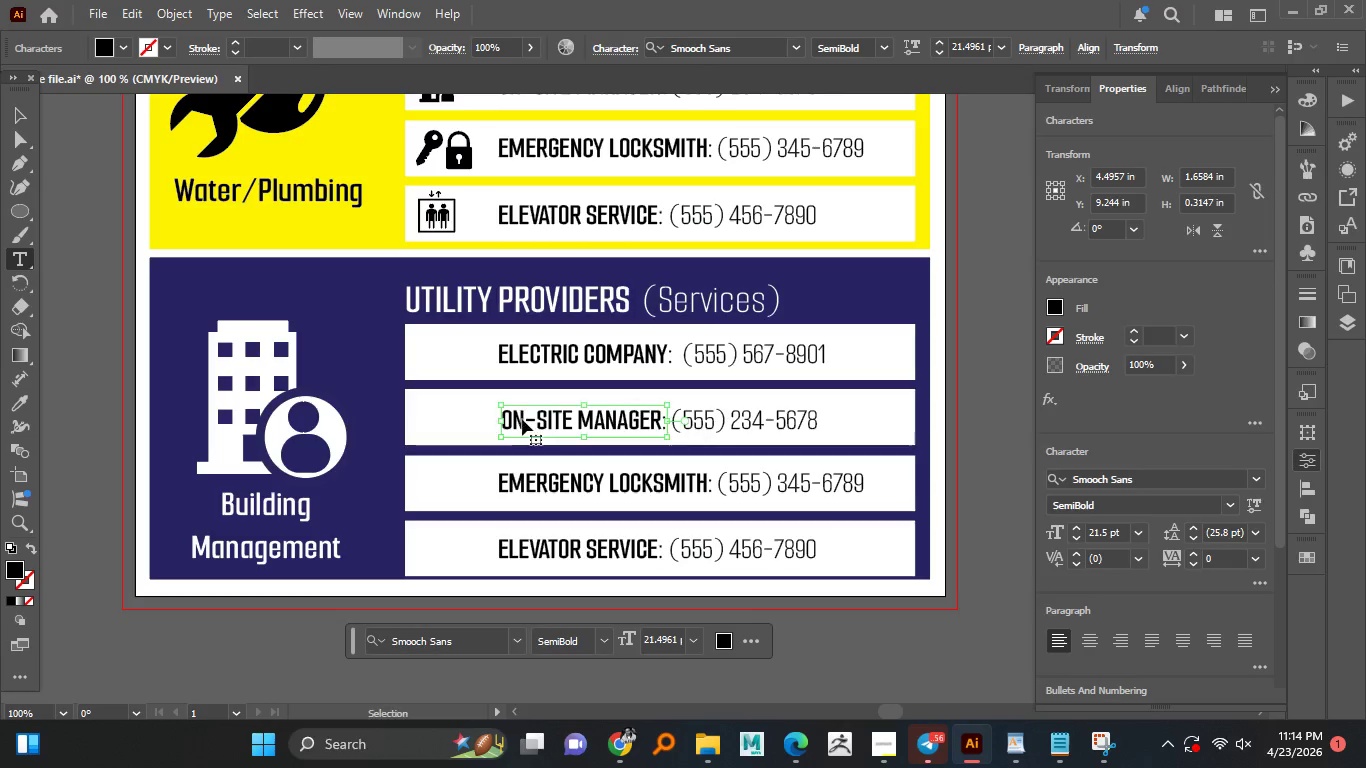 
key(Control+A)
 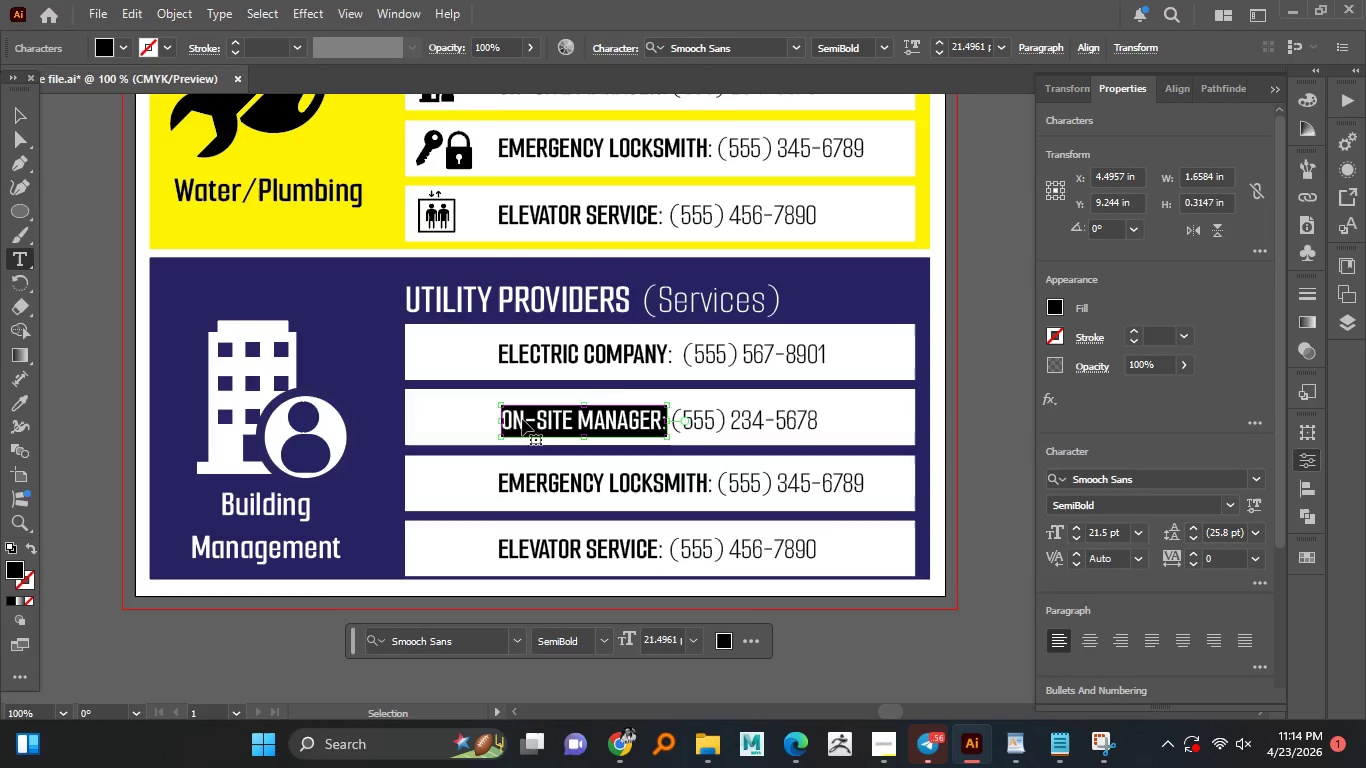 
key(Control+V)
 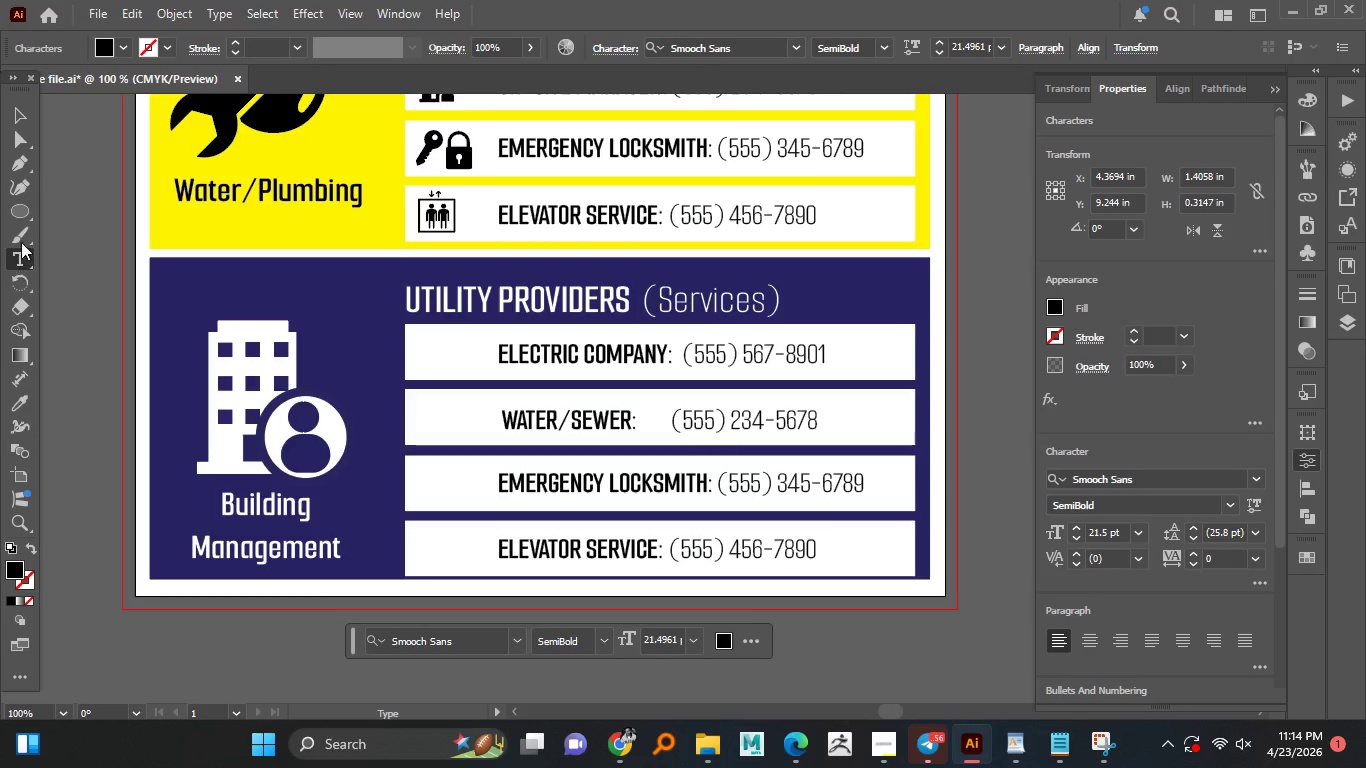 
left_click([16, 115])
 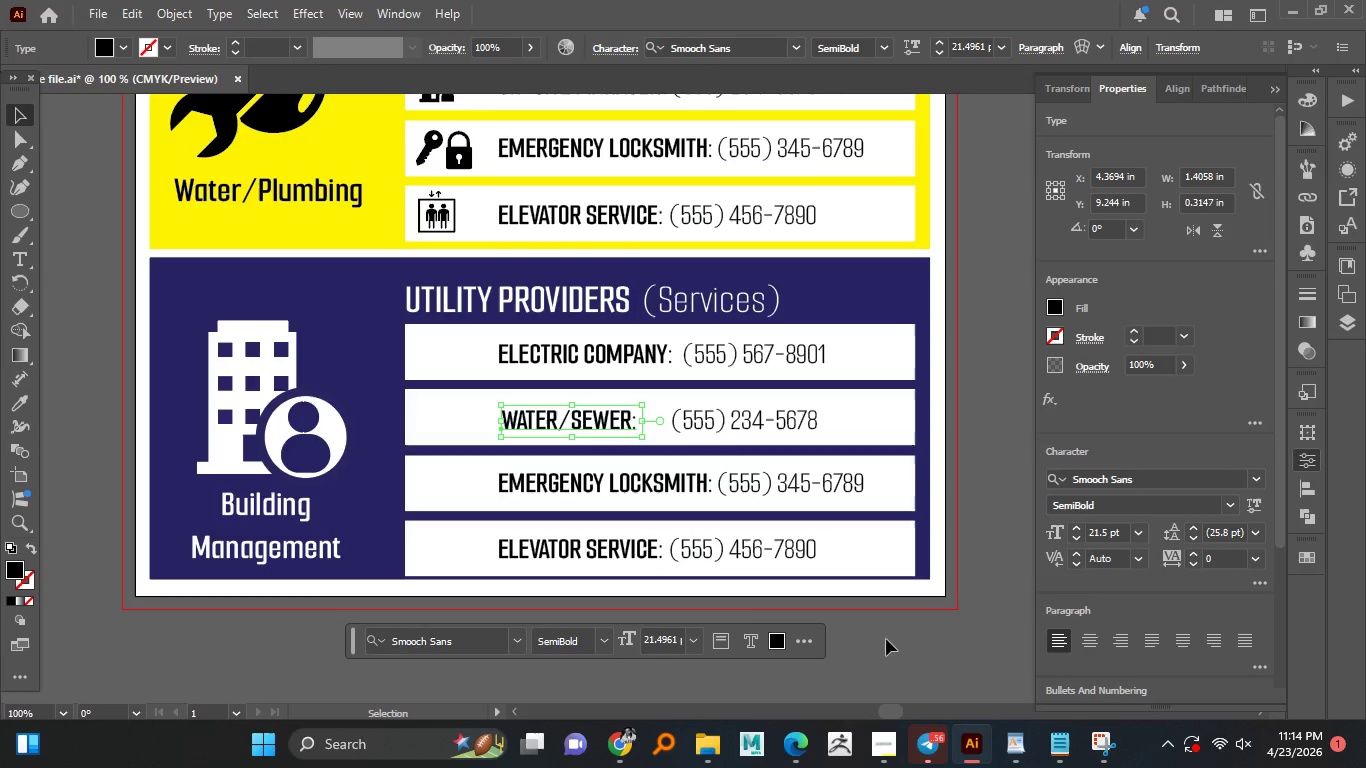 
left_click([896, 641])
 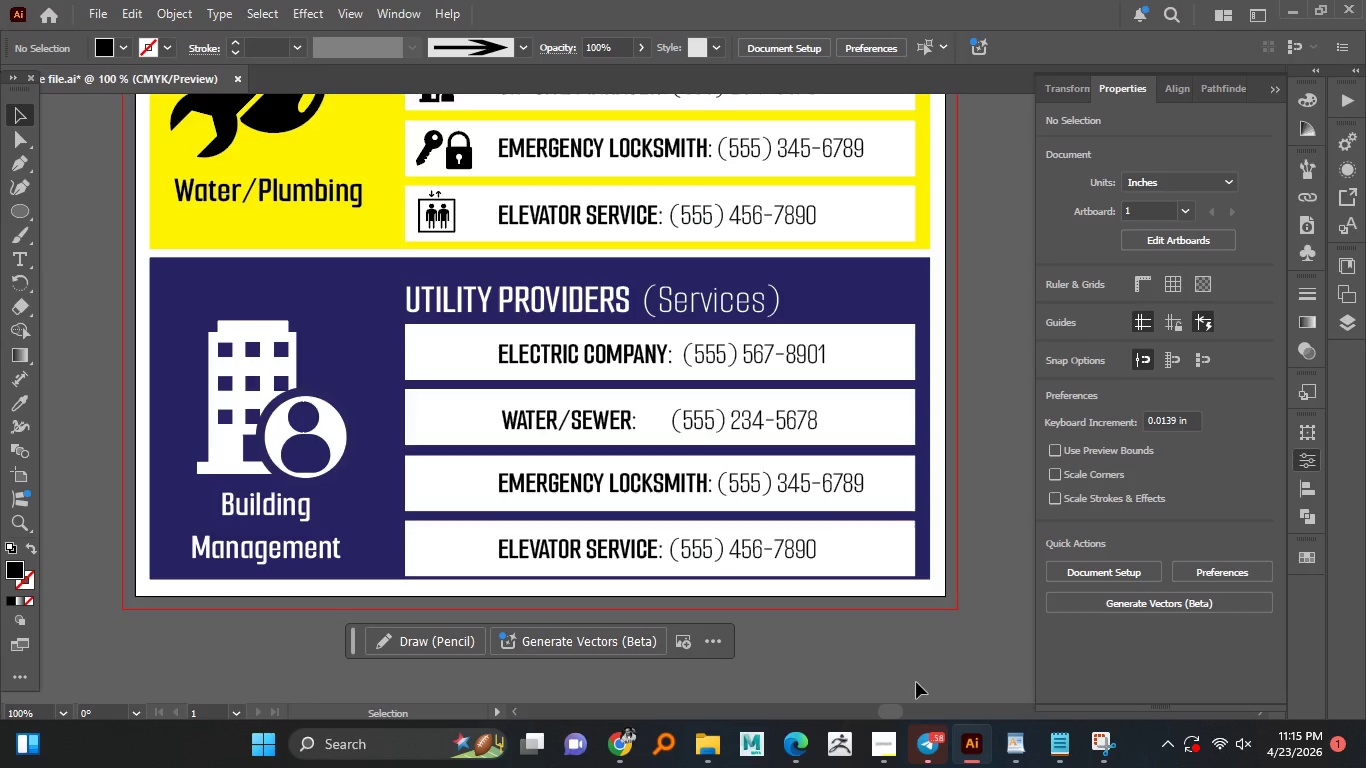 
wait(58.56)
 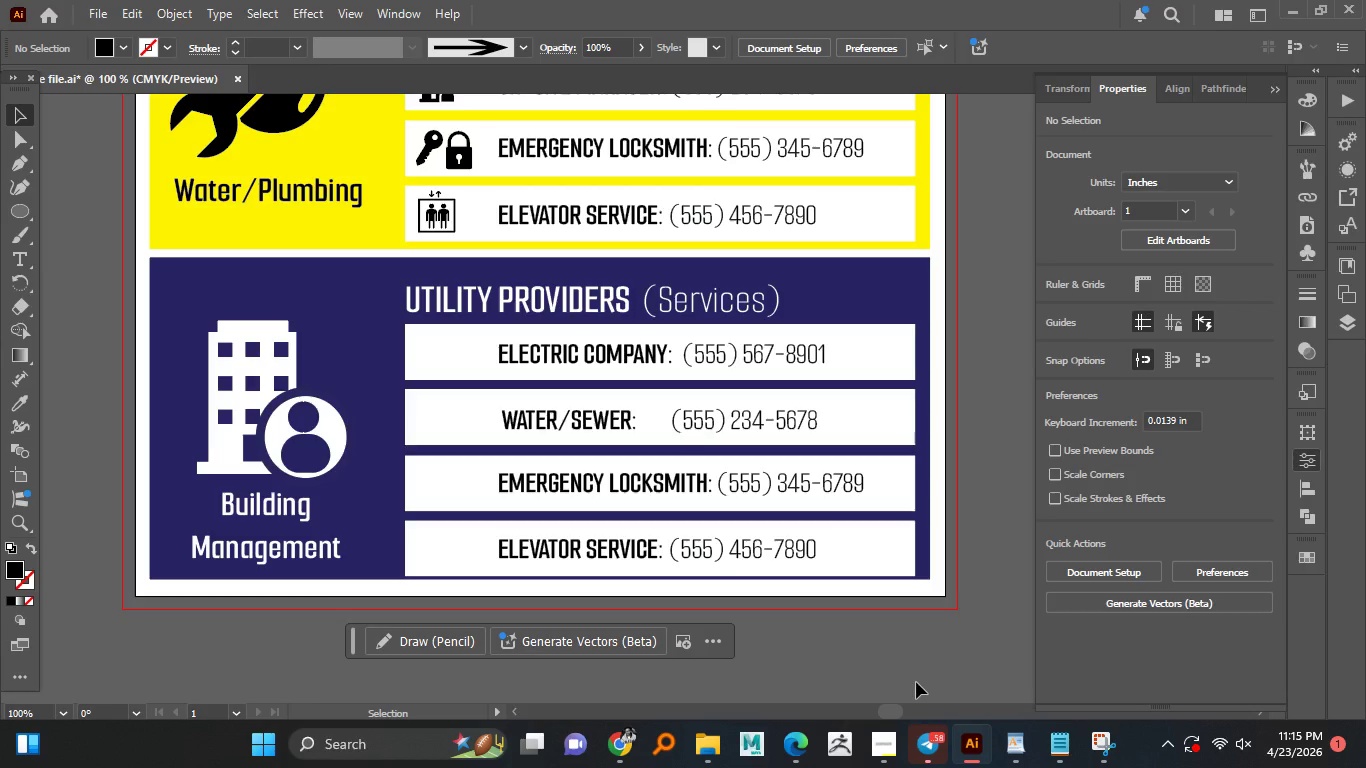 
key(Control+S)
 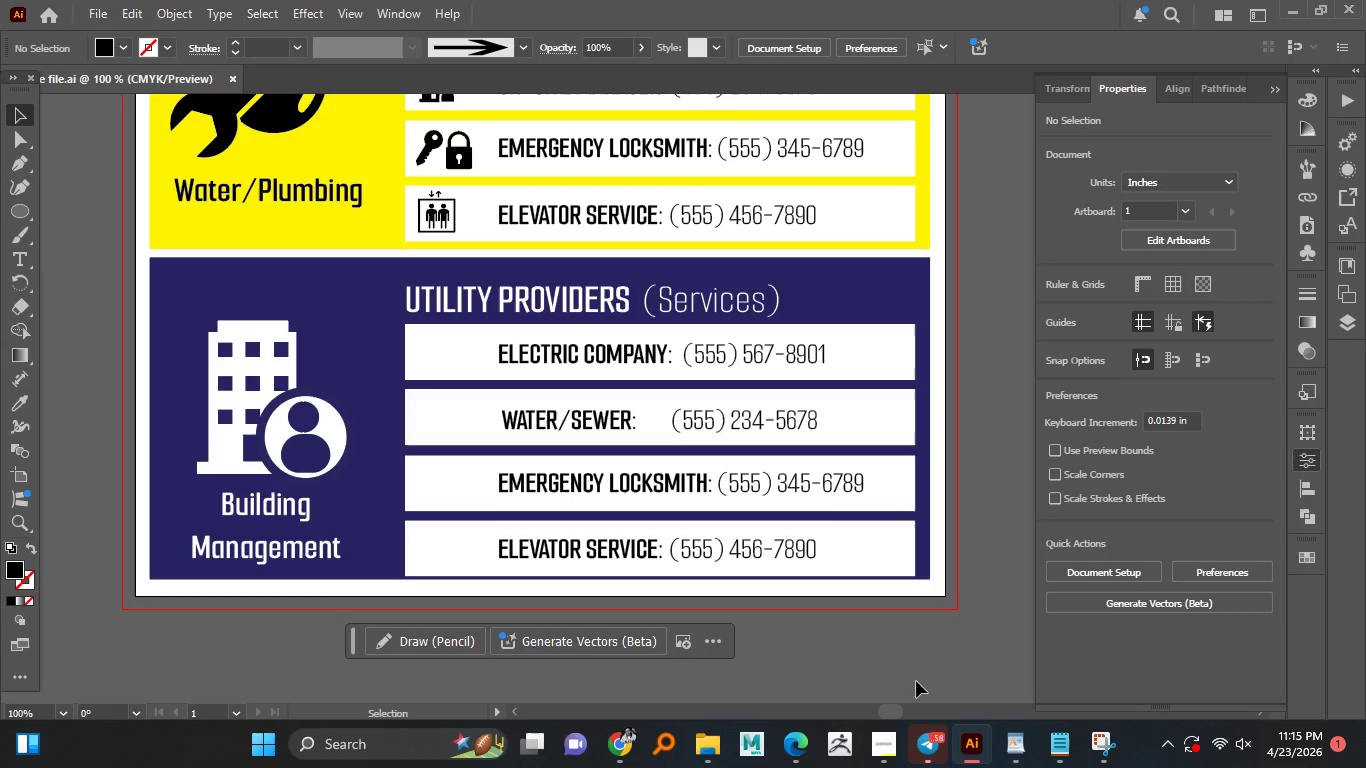 
wait(9.34)
 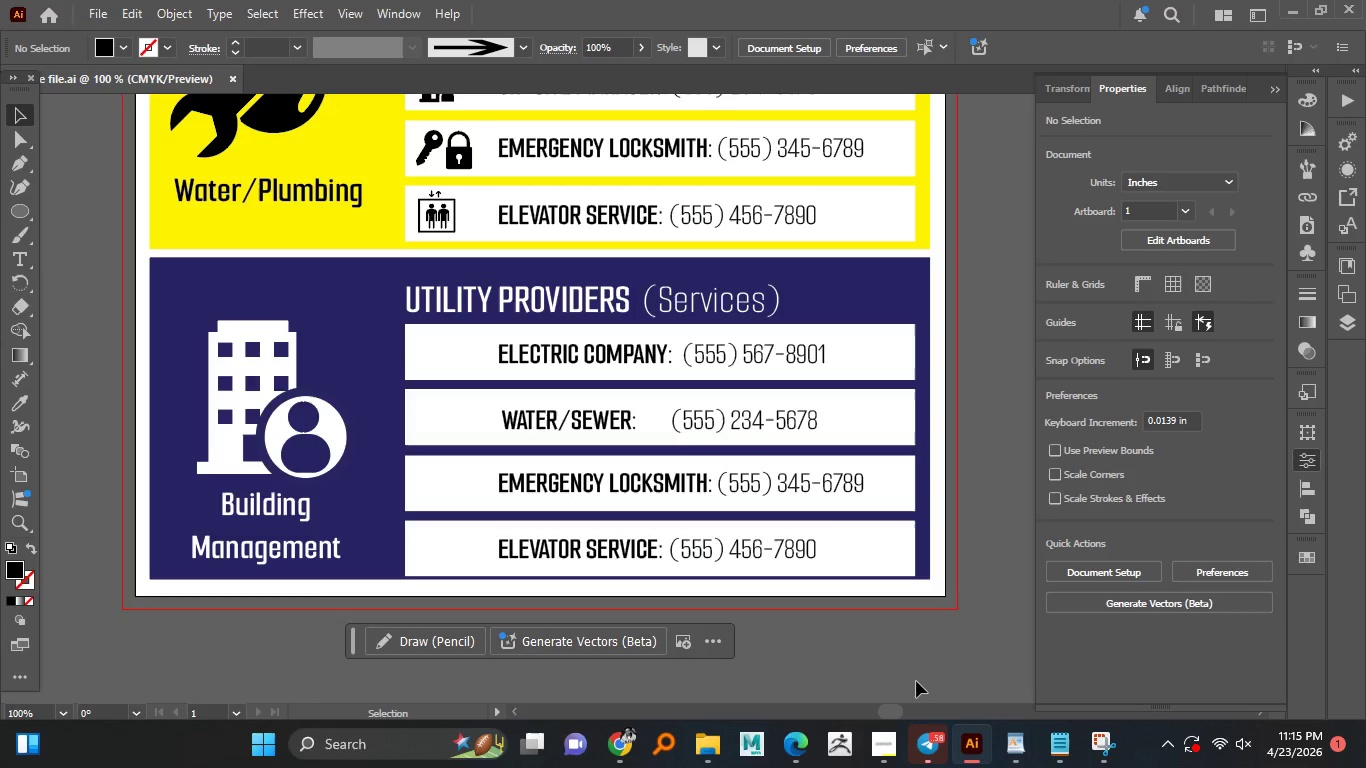 
left_click_drag(start_coordinate=[737, 416], to_coordinate=[712, 418])
 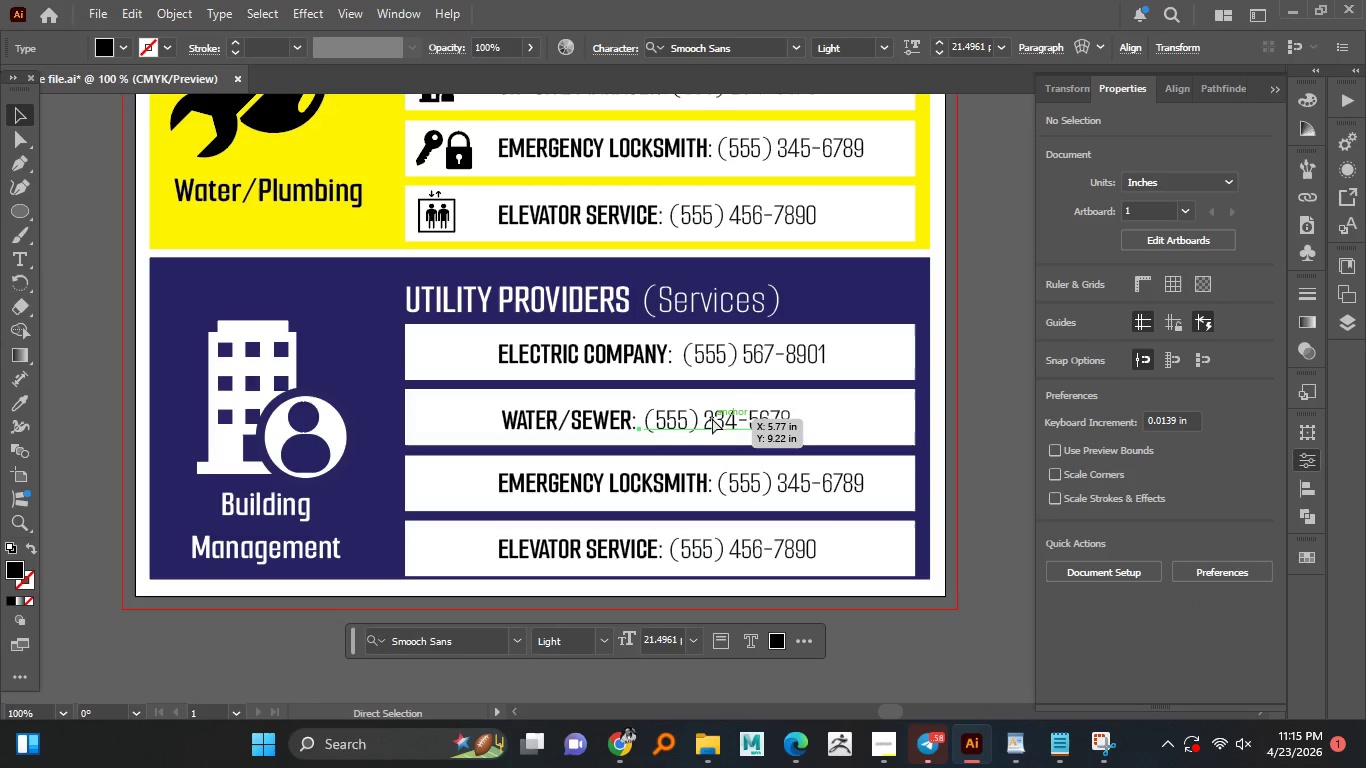 
hold_key(key=ShiftLeft, duration=1.5)
 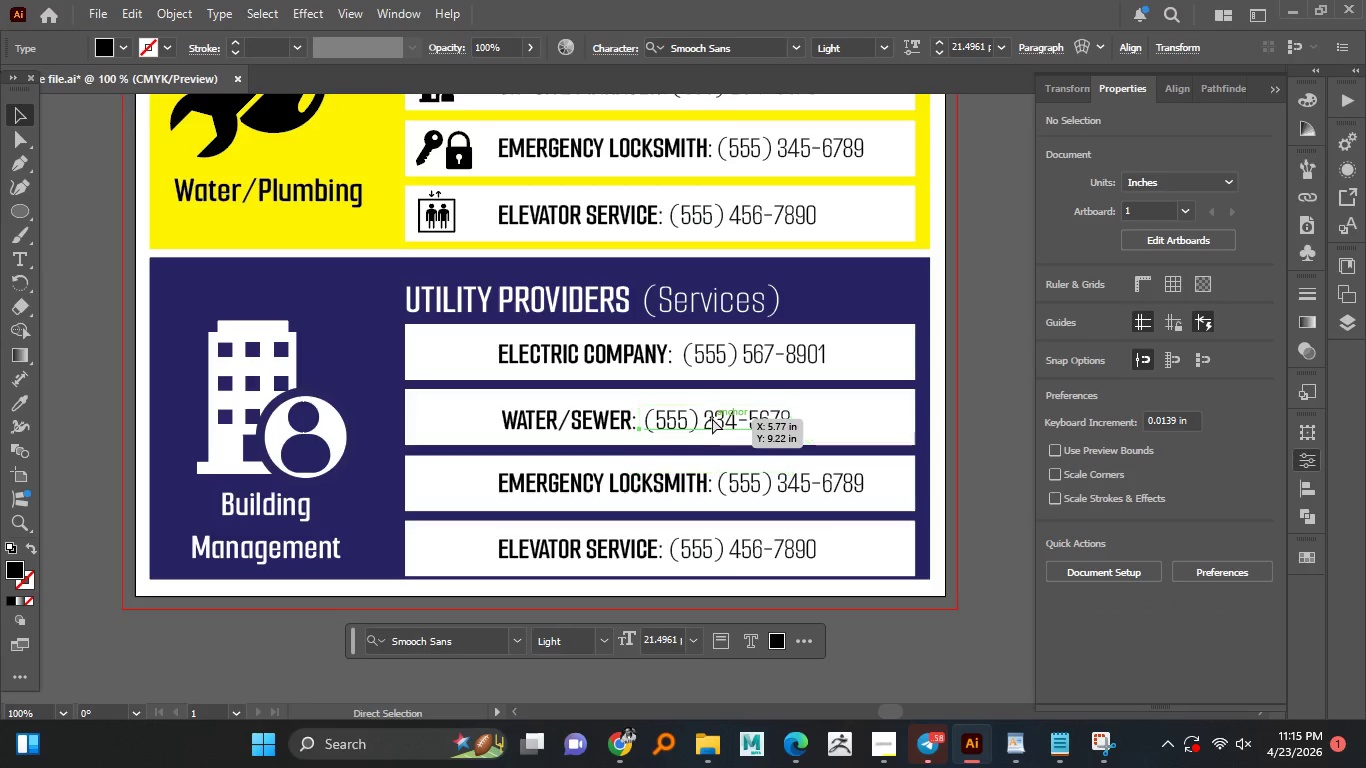 
hold_key(key=ShiftLeft, duration=0.33)
 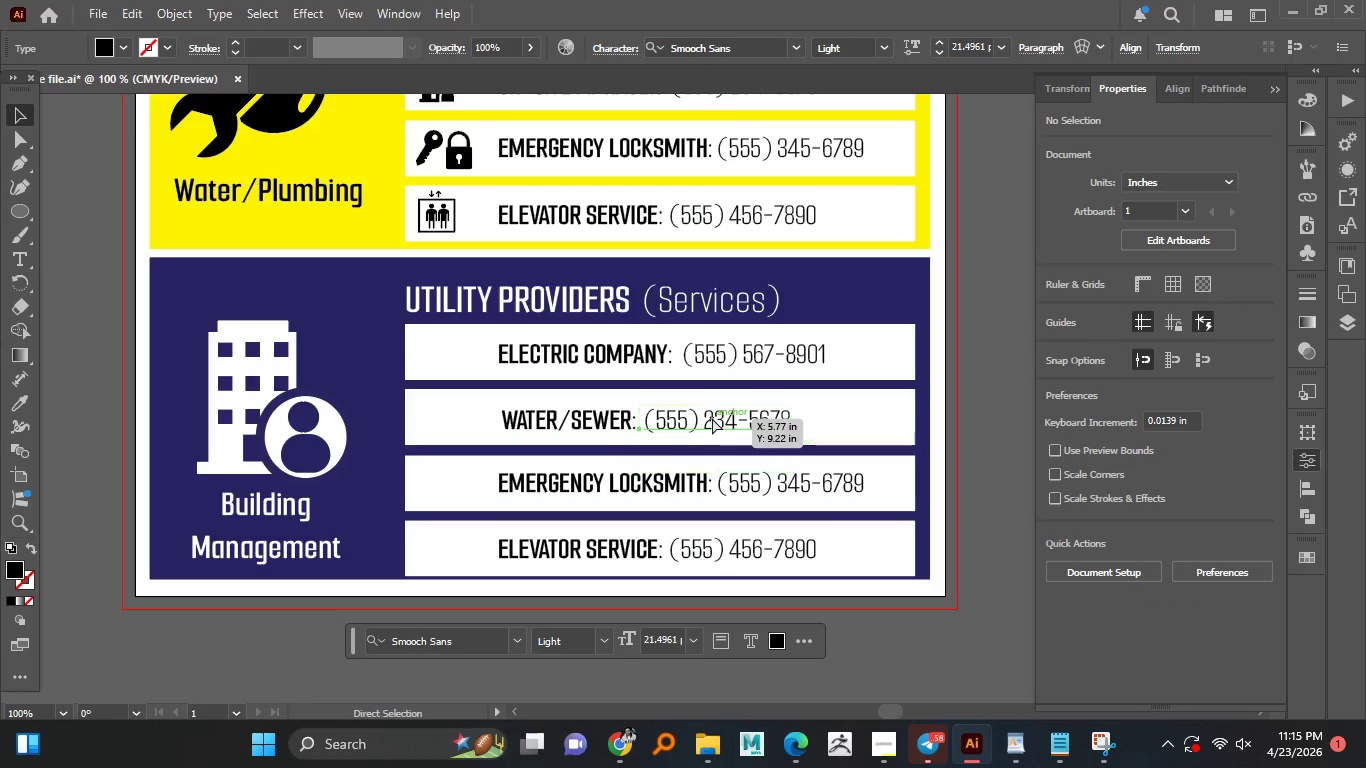 
key(Control+S)
 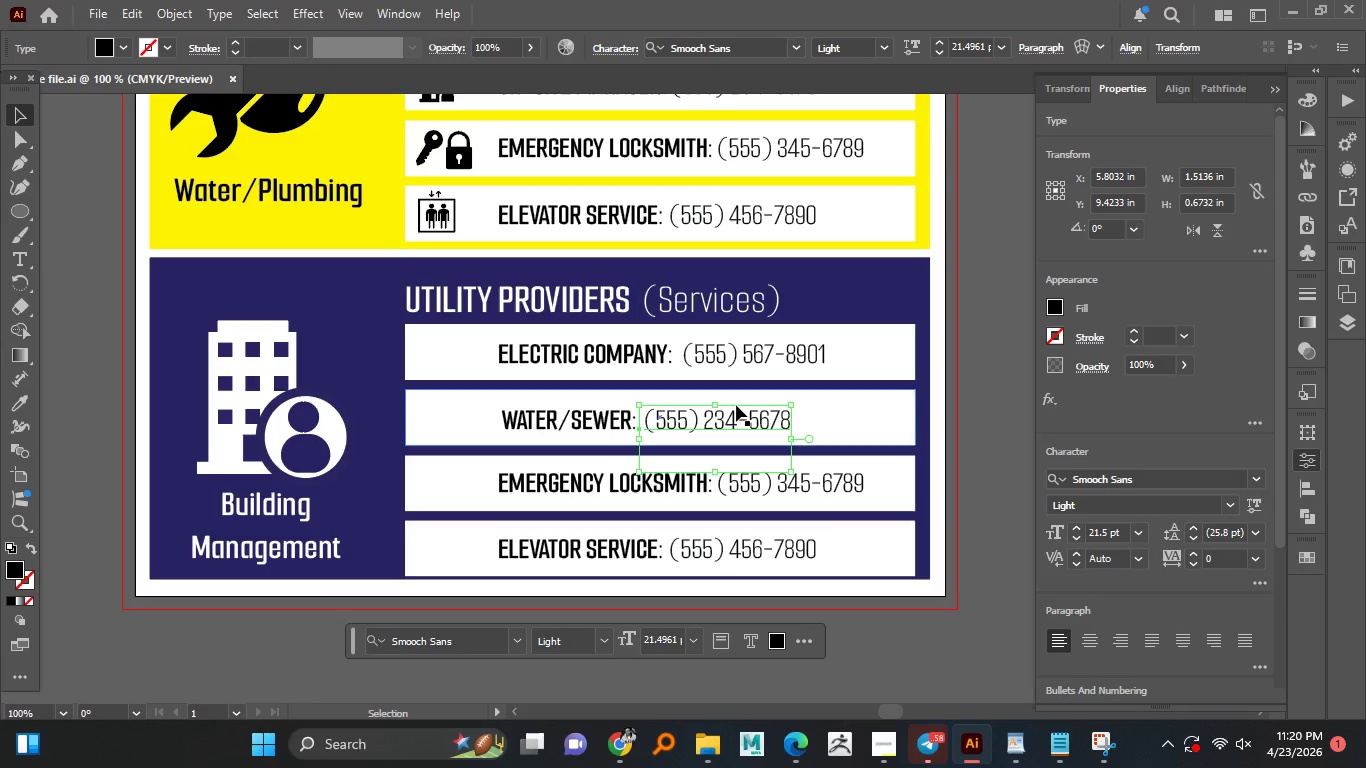 
wait(306.31)
 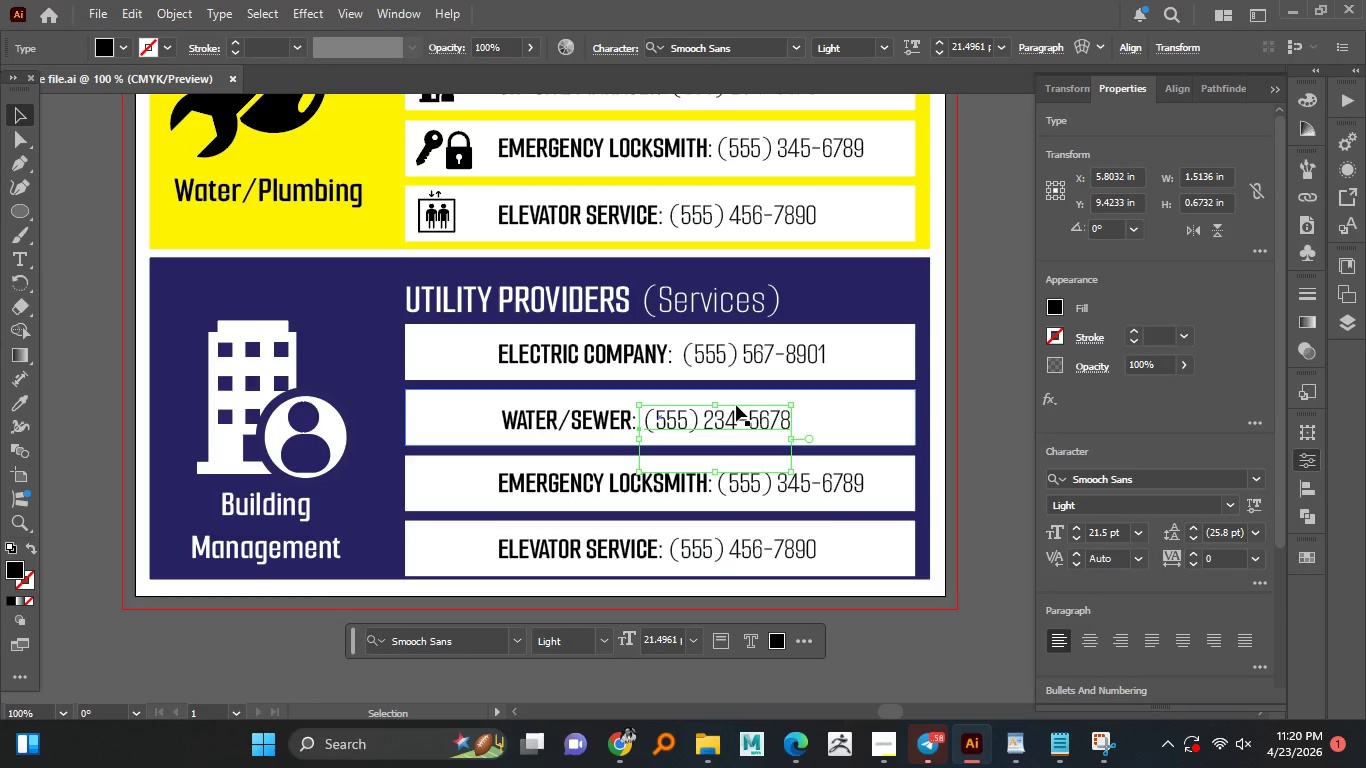 
left_click([875, 748])